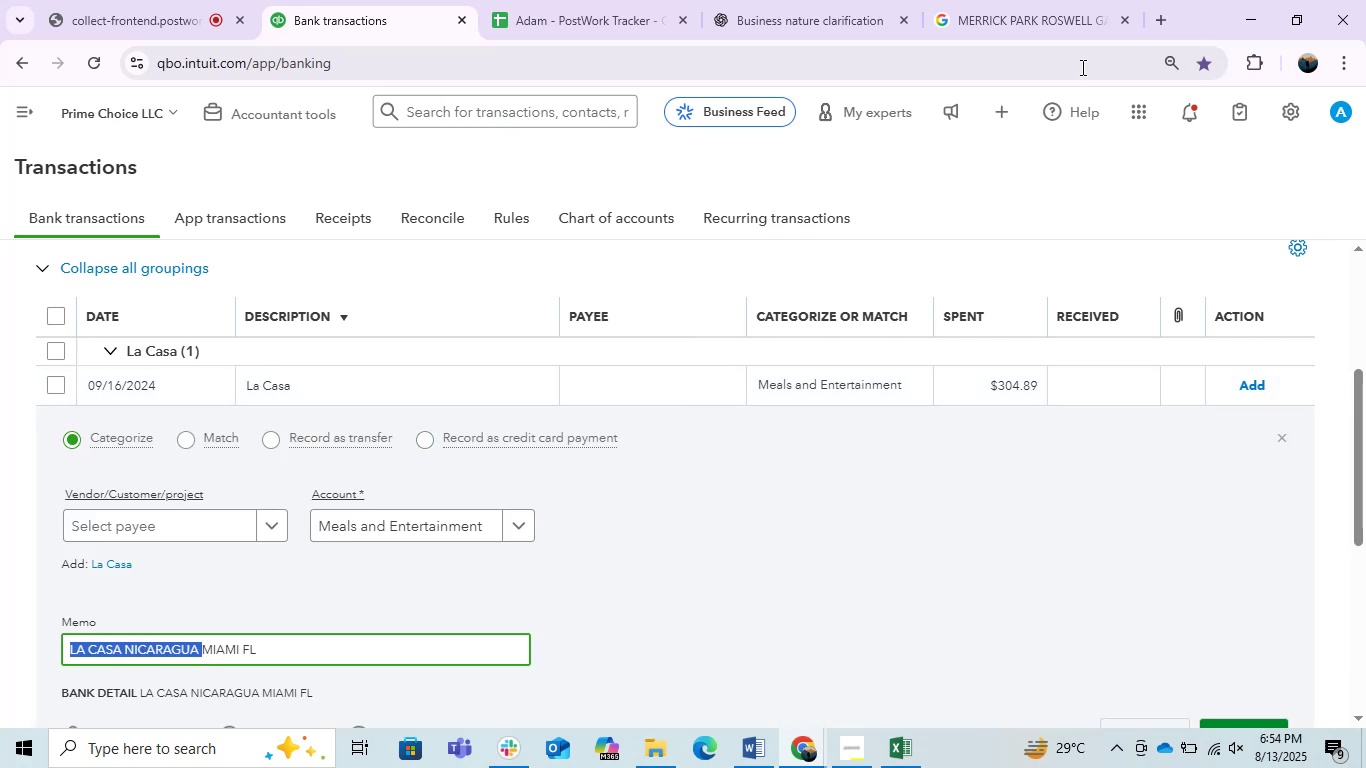 
key(Control+C)
 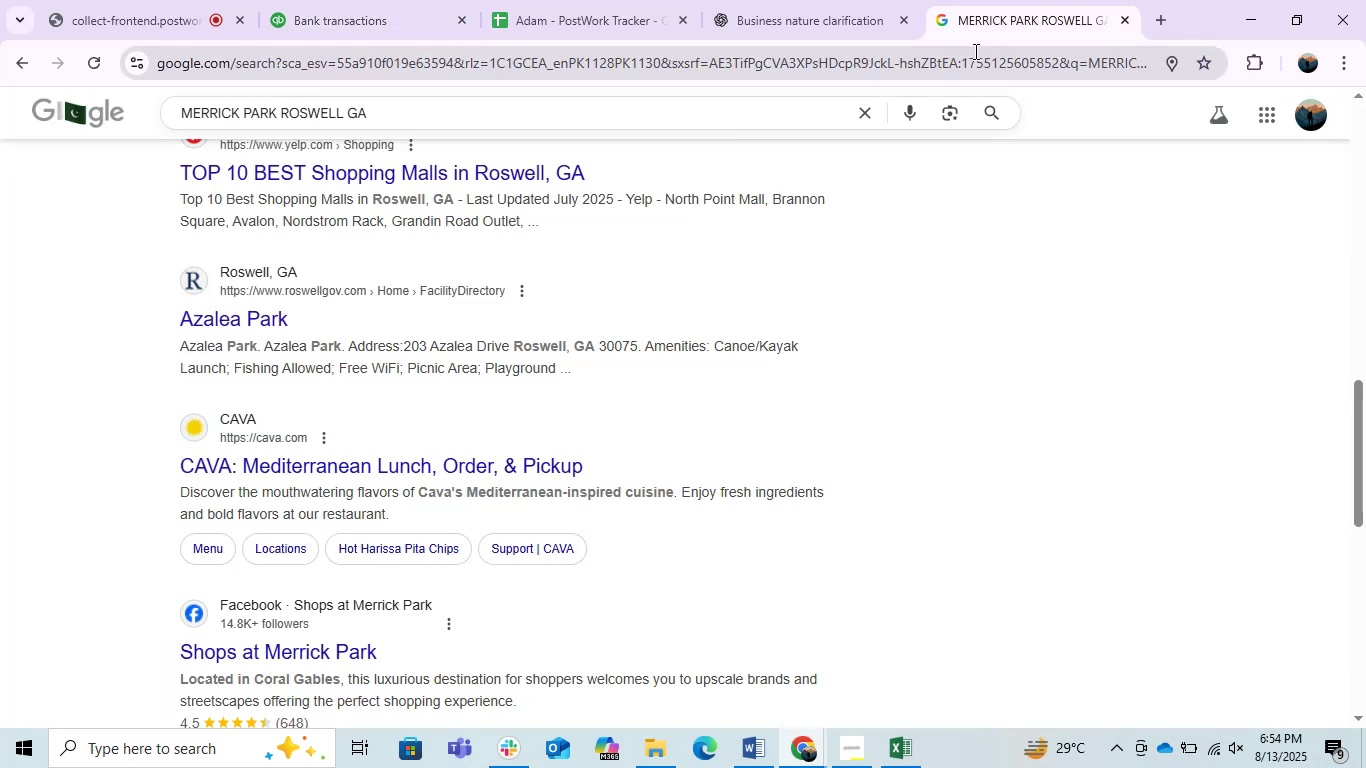 
key(Control+ControlLeft)
 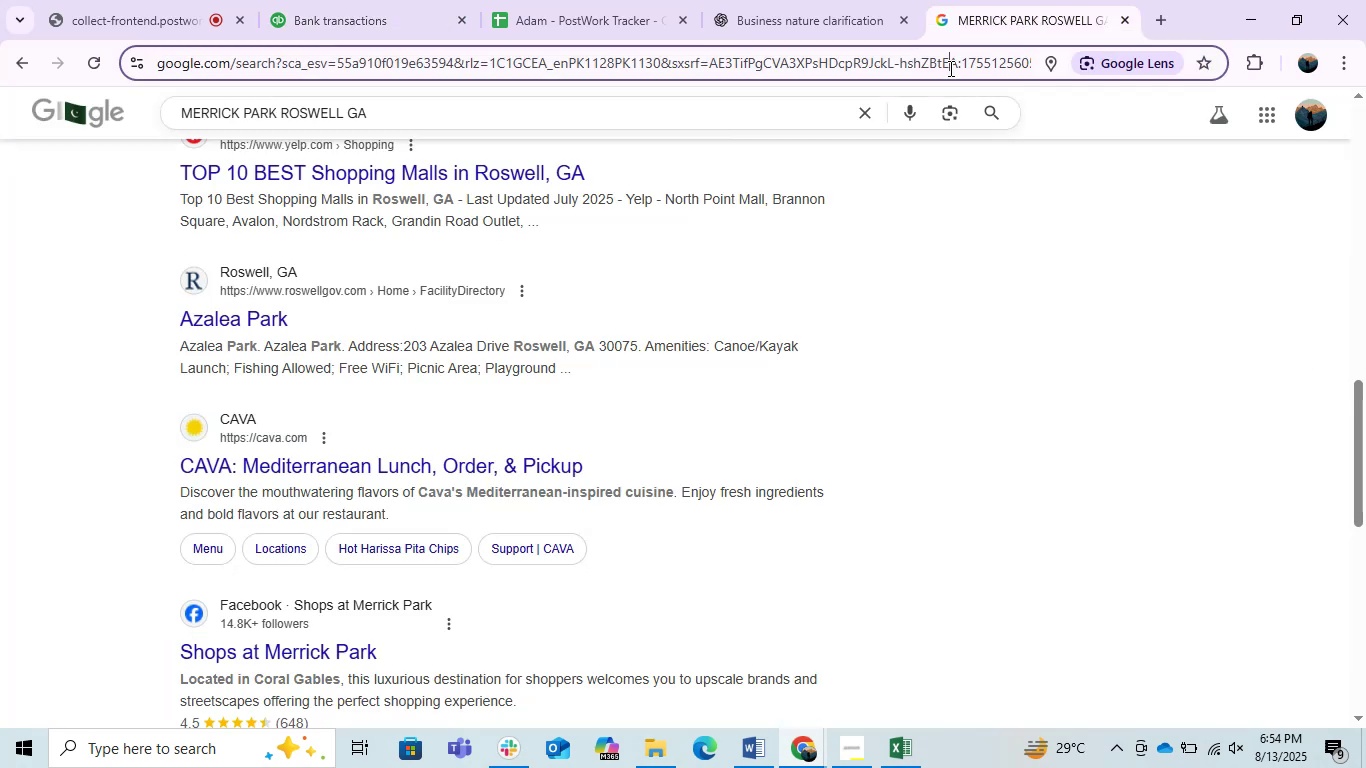 
left_click([949, 68])
 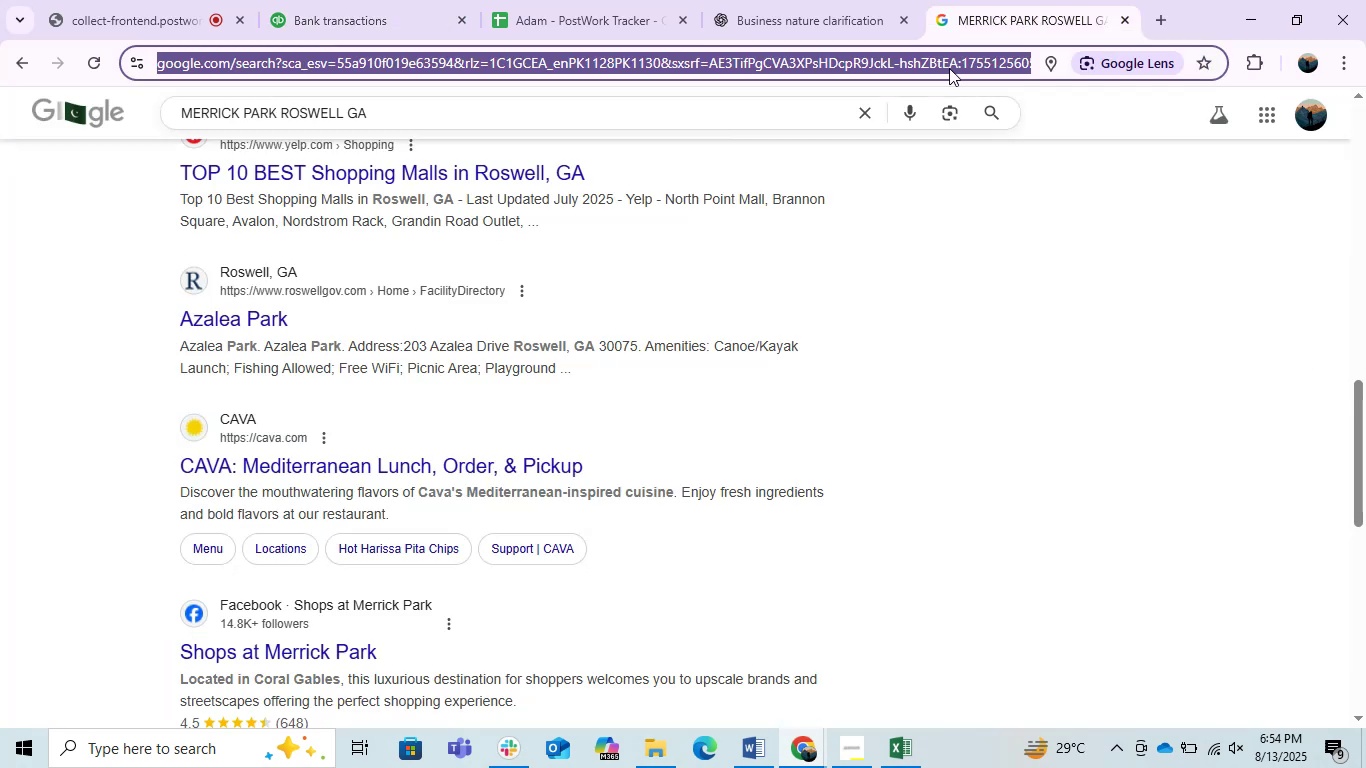 
key(Control+V)
 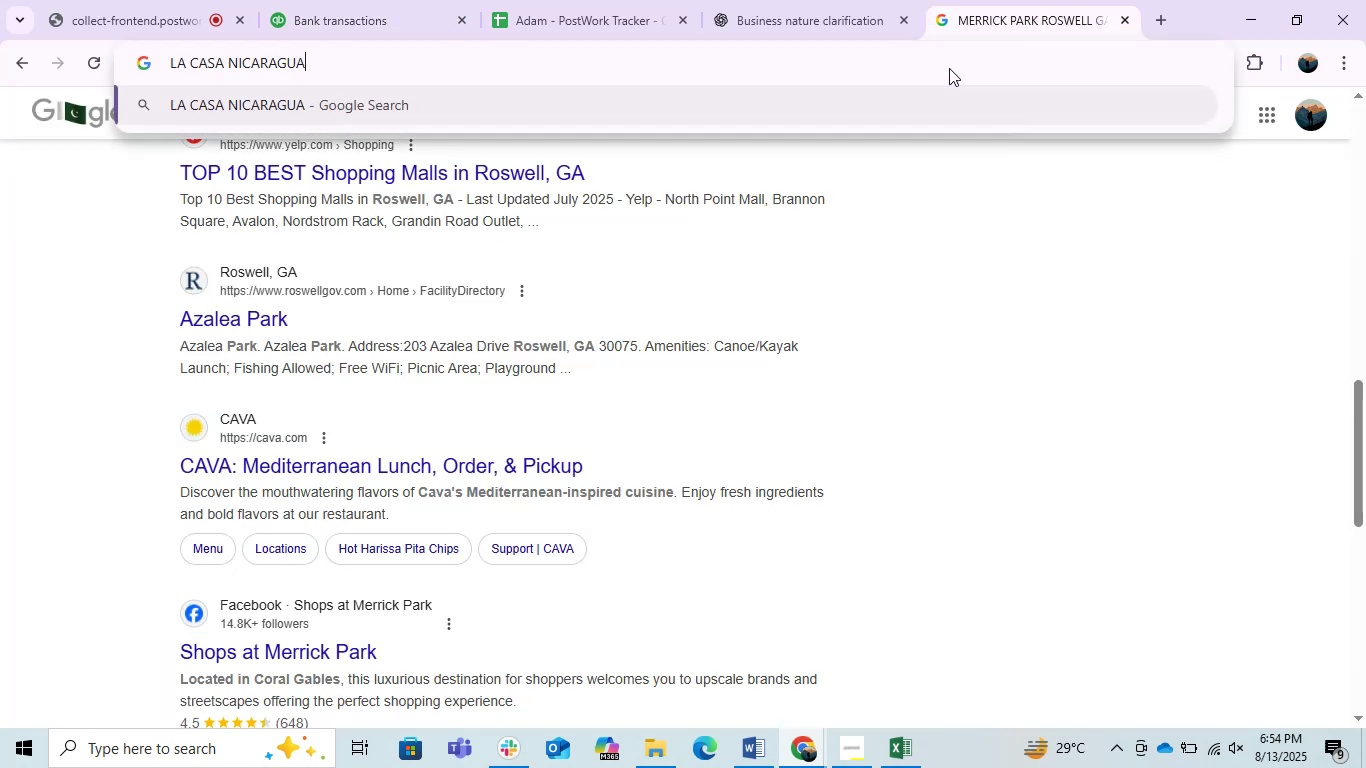 
key(Enter)
 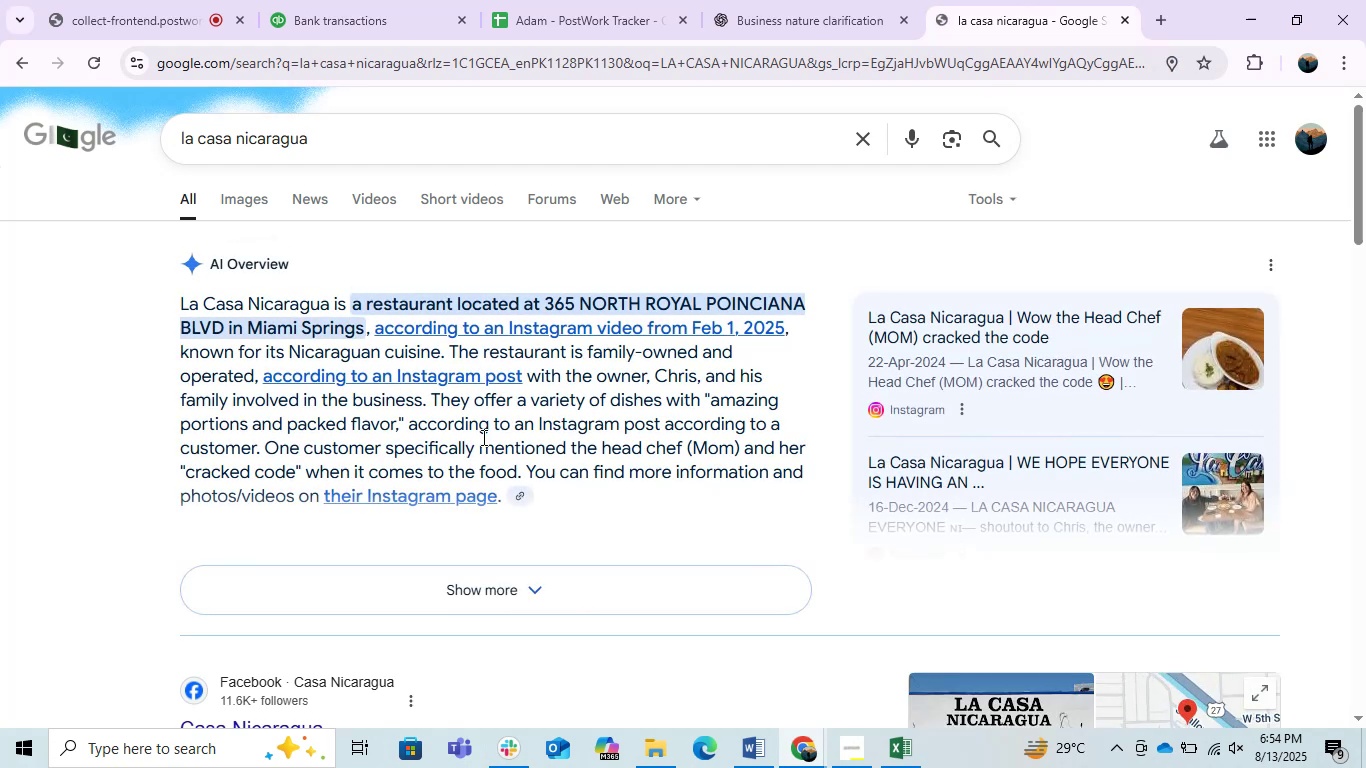 
left_click([398, 0])
 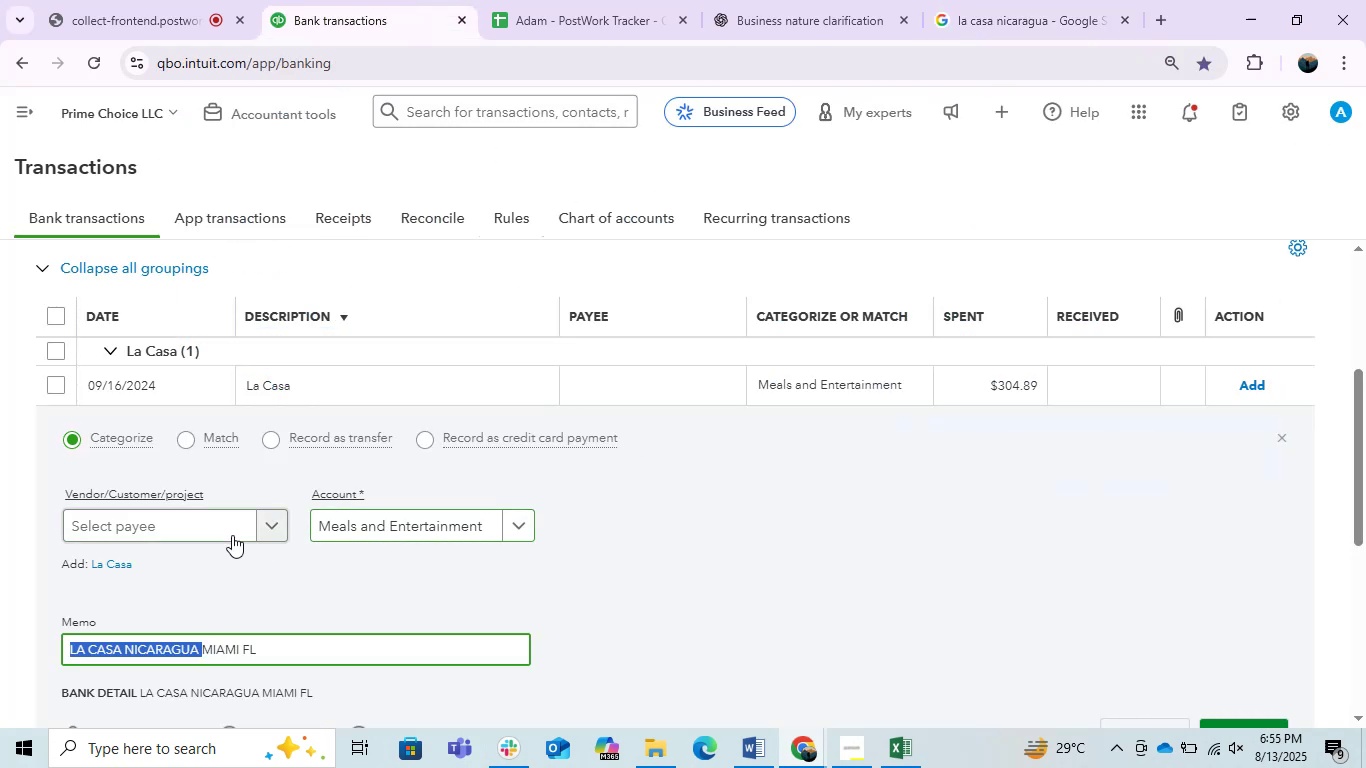 
left_click([171, 533])
 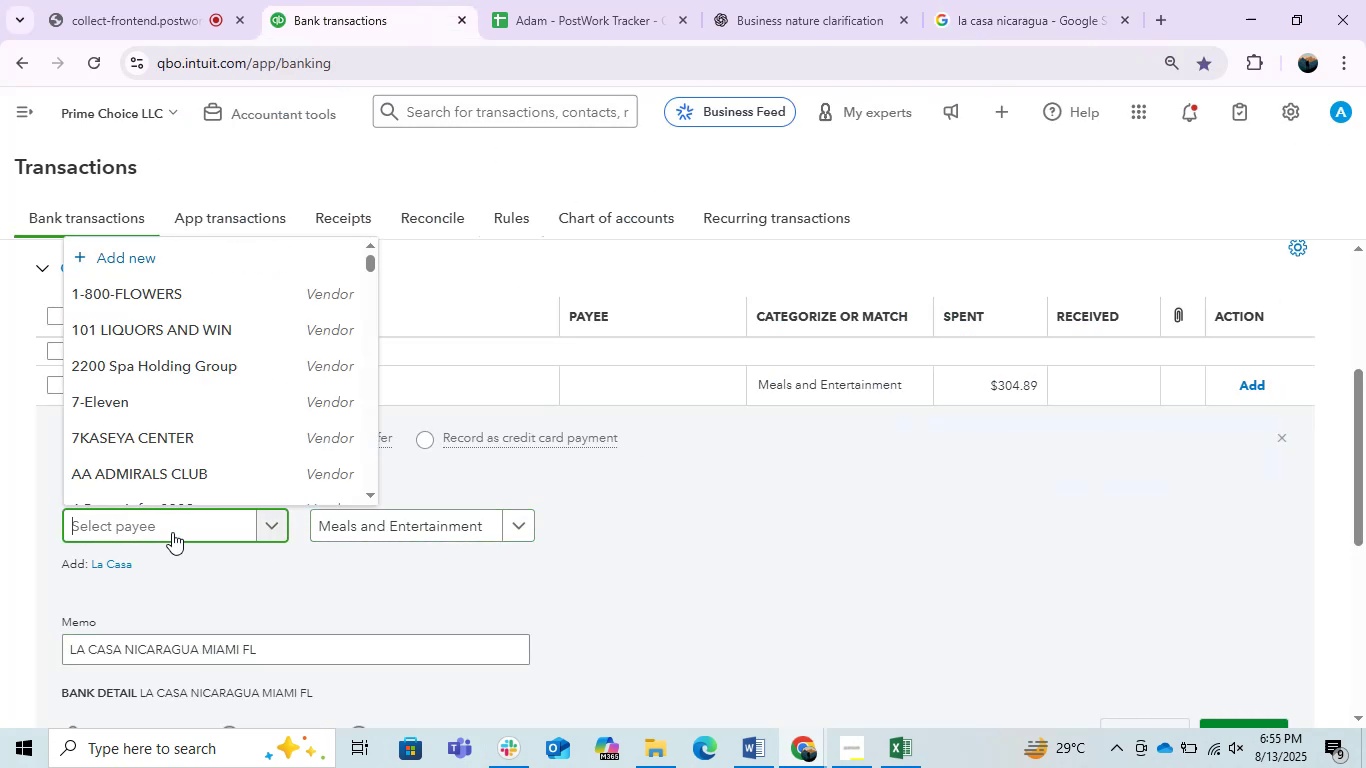 
key(Control+V)
 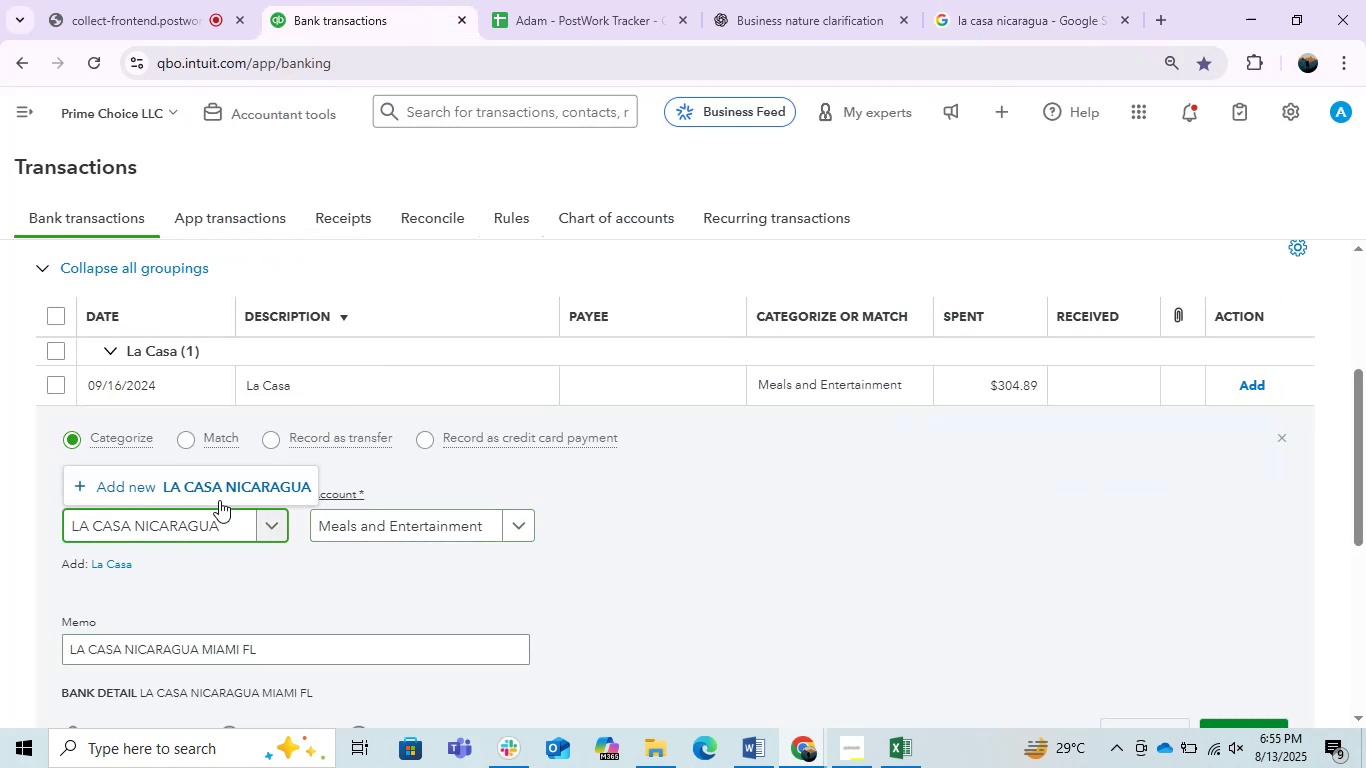 
left_click([222, 491])
 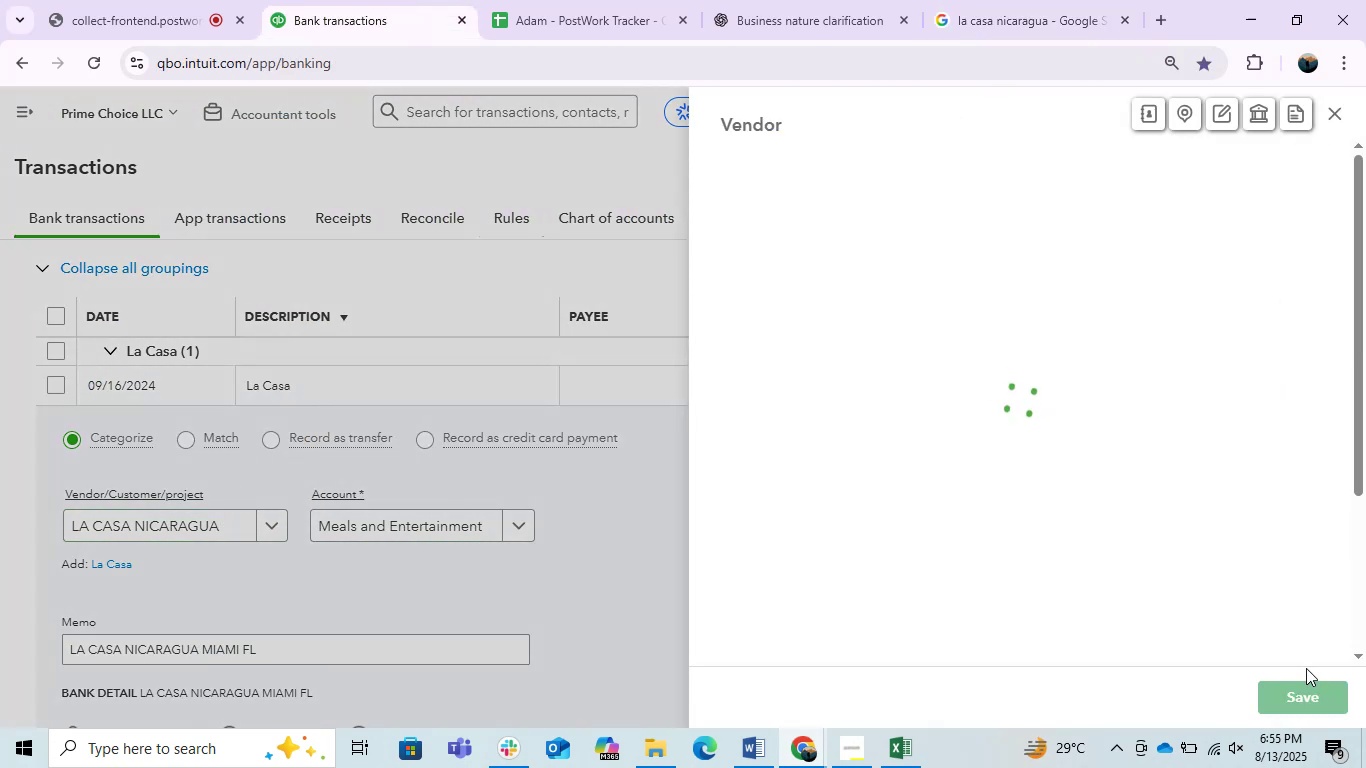 
left_click([1306, 690])
 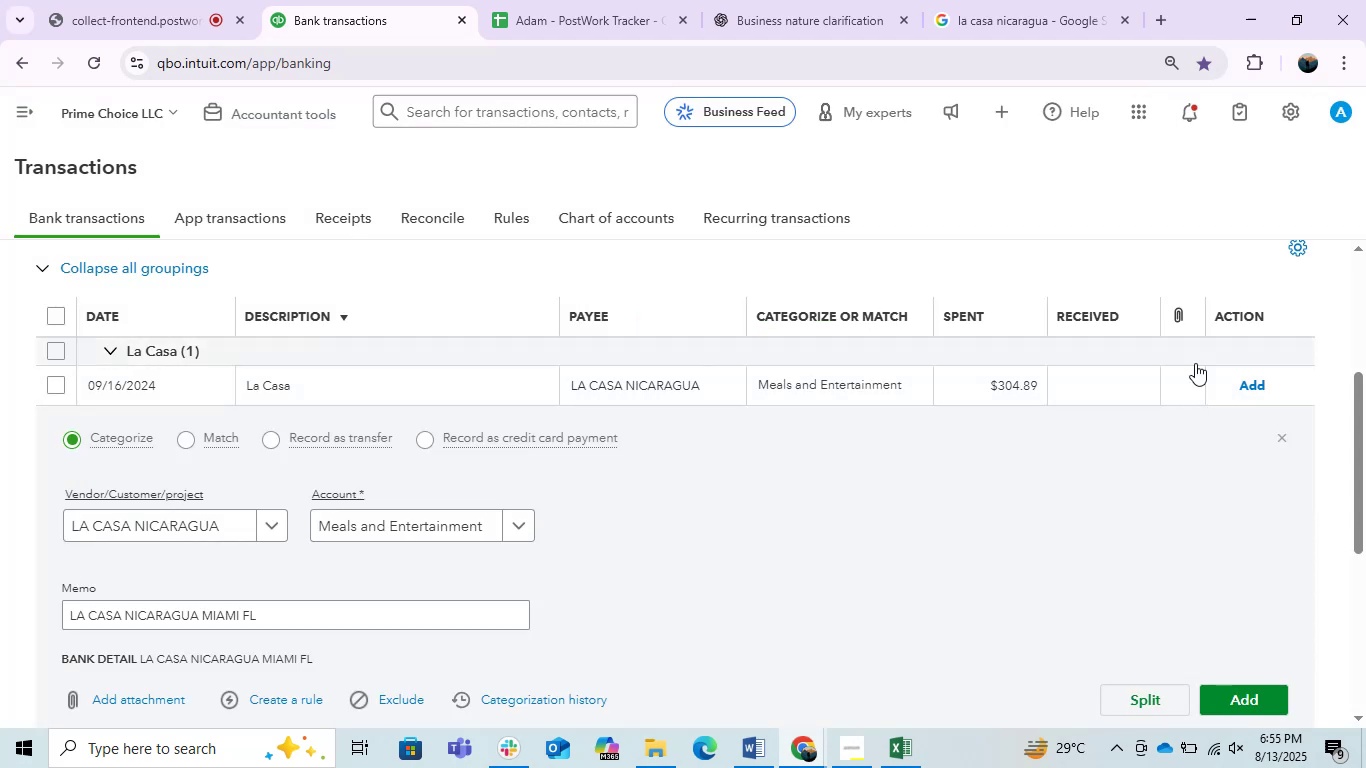 
left_click([1249, 390])
 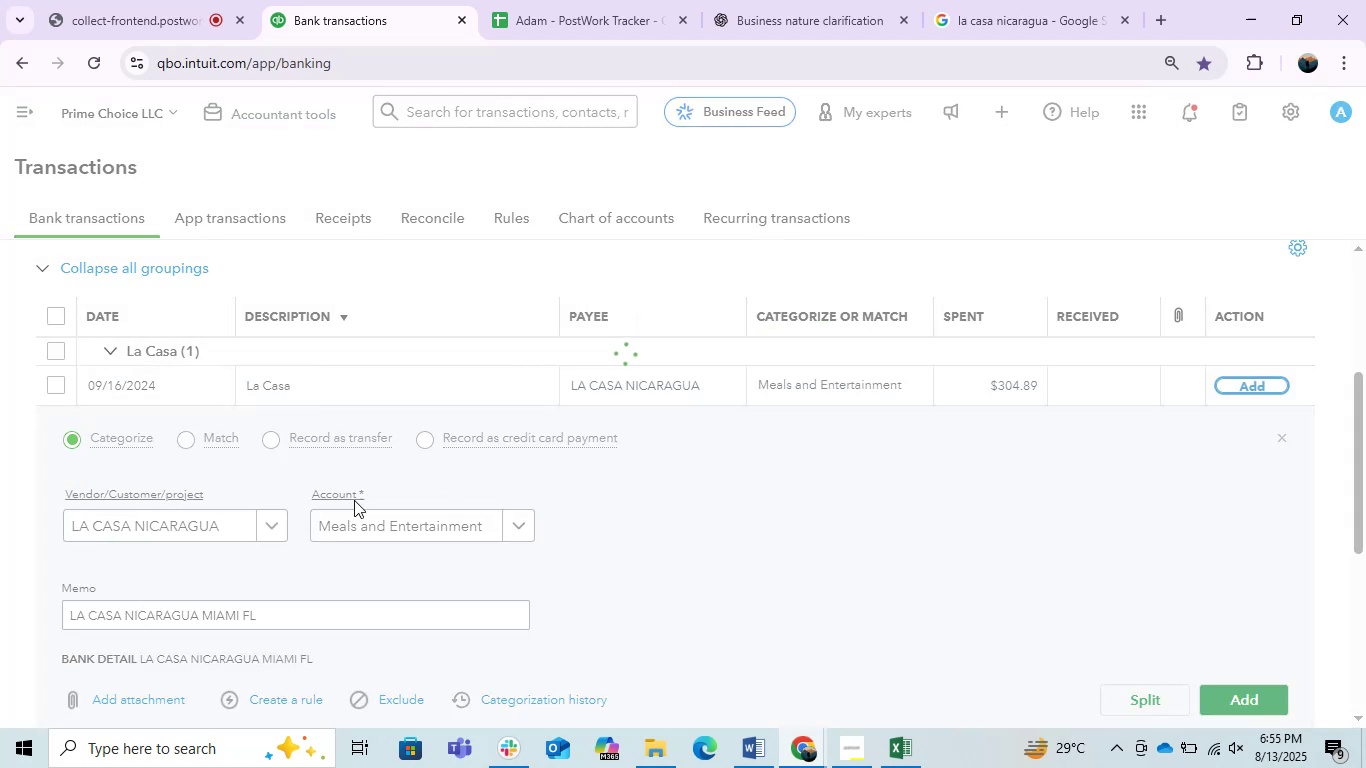 
mouse_move([316, 490])
 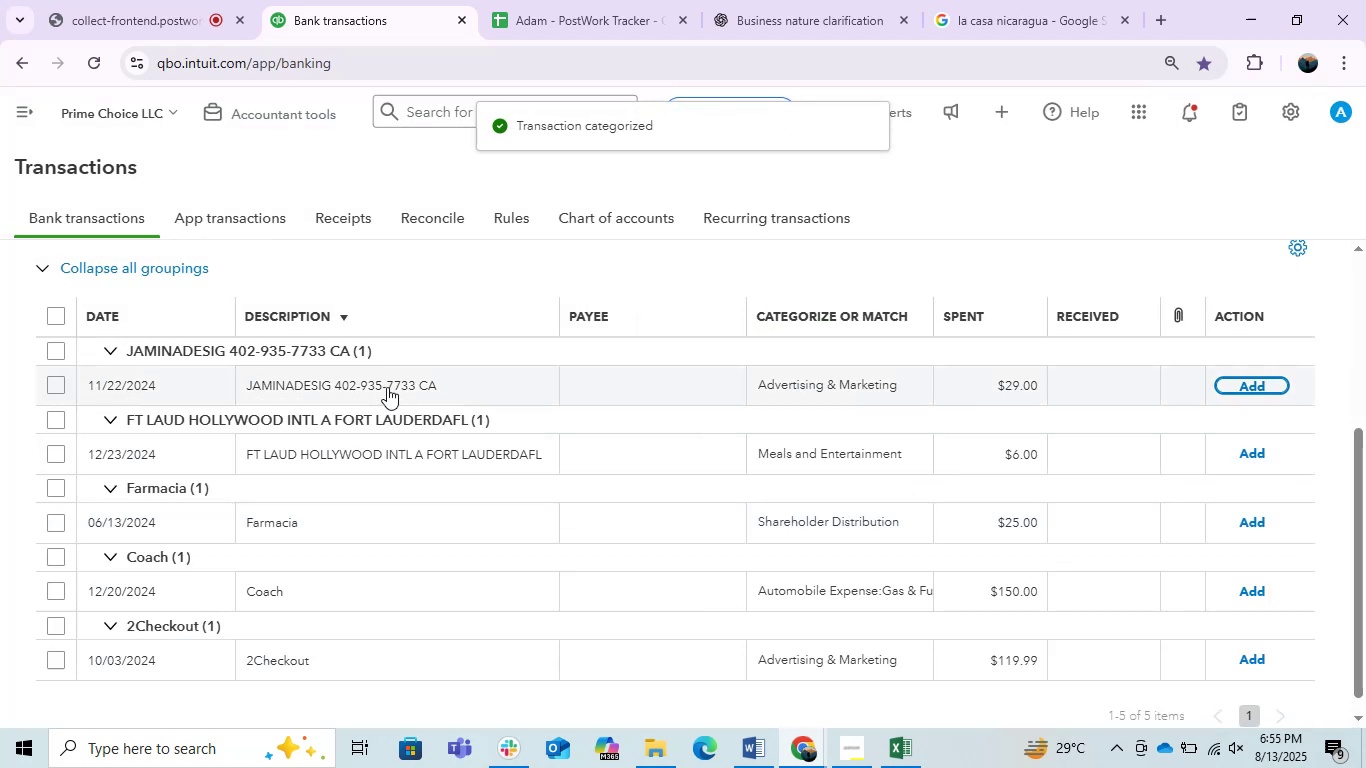 
left_click([387, 387])
 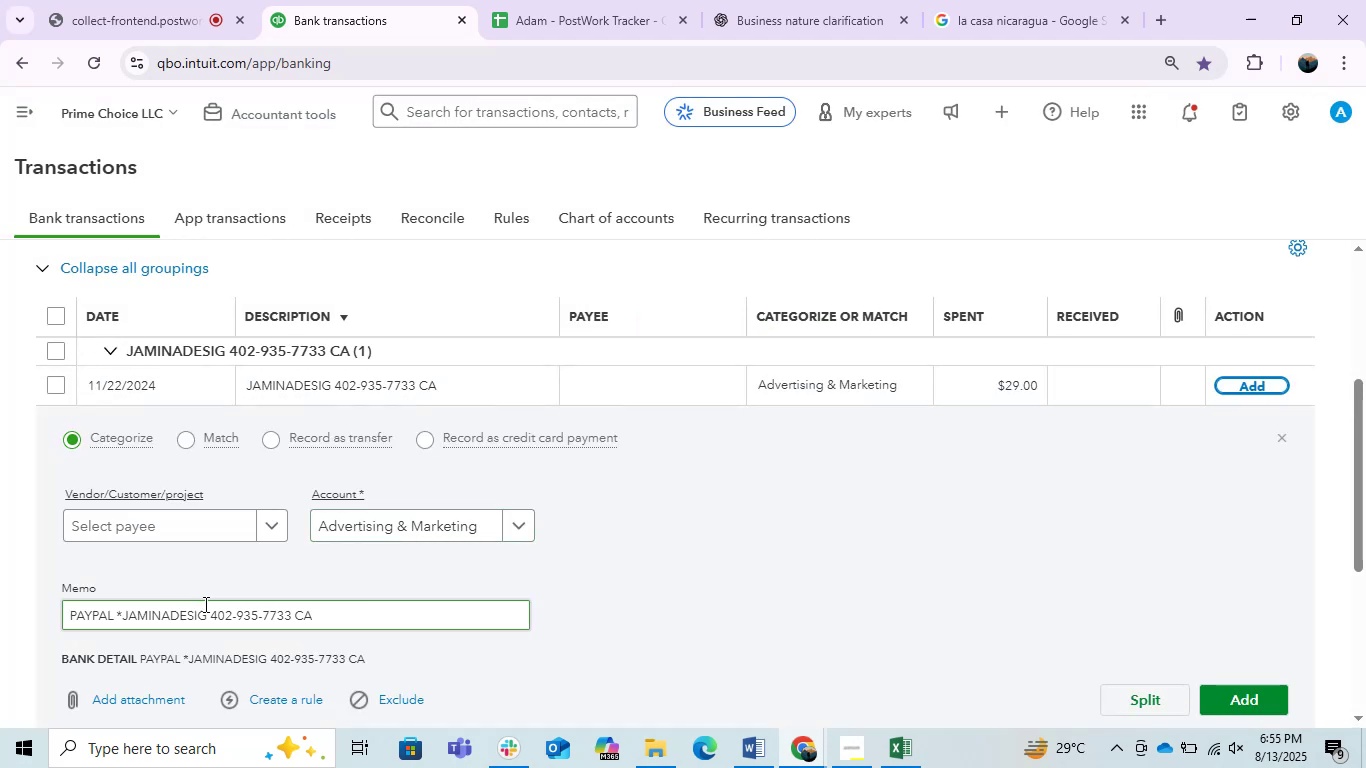 
left_click_drag(start_coordinate=[205, 616], to_coordinate=[124, 620])
 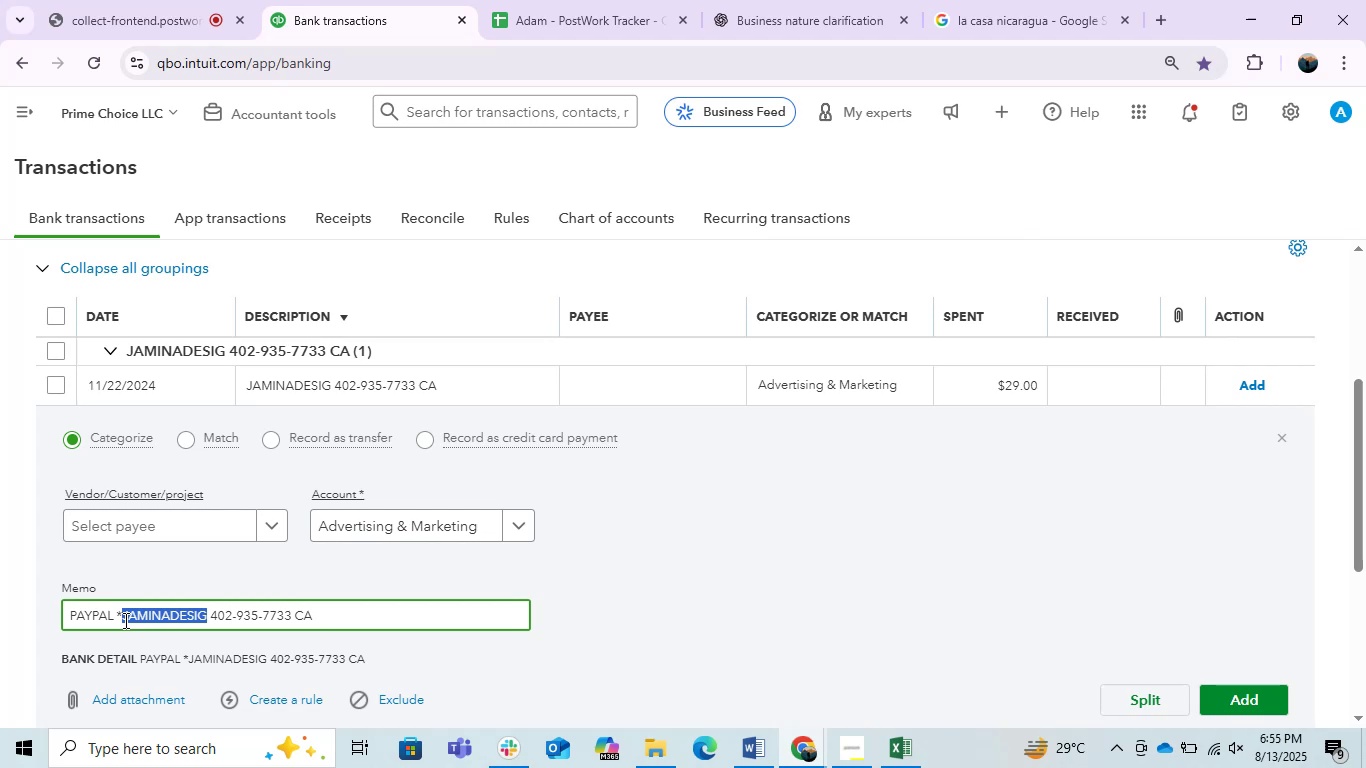 
key(Control+C)
 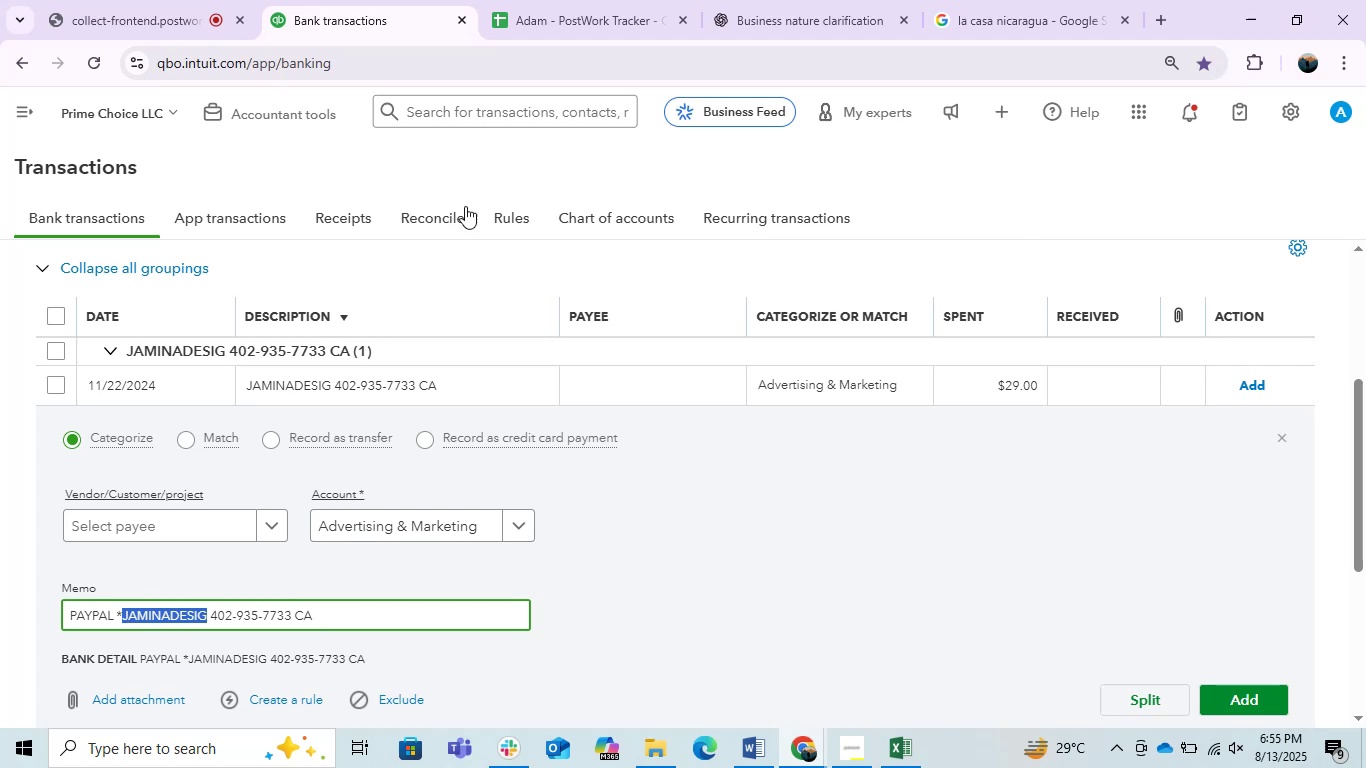 
key(Control+C)
 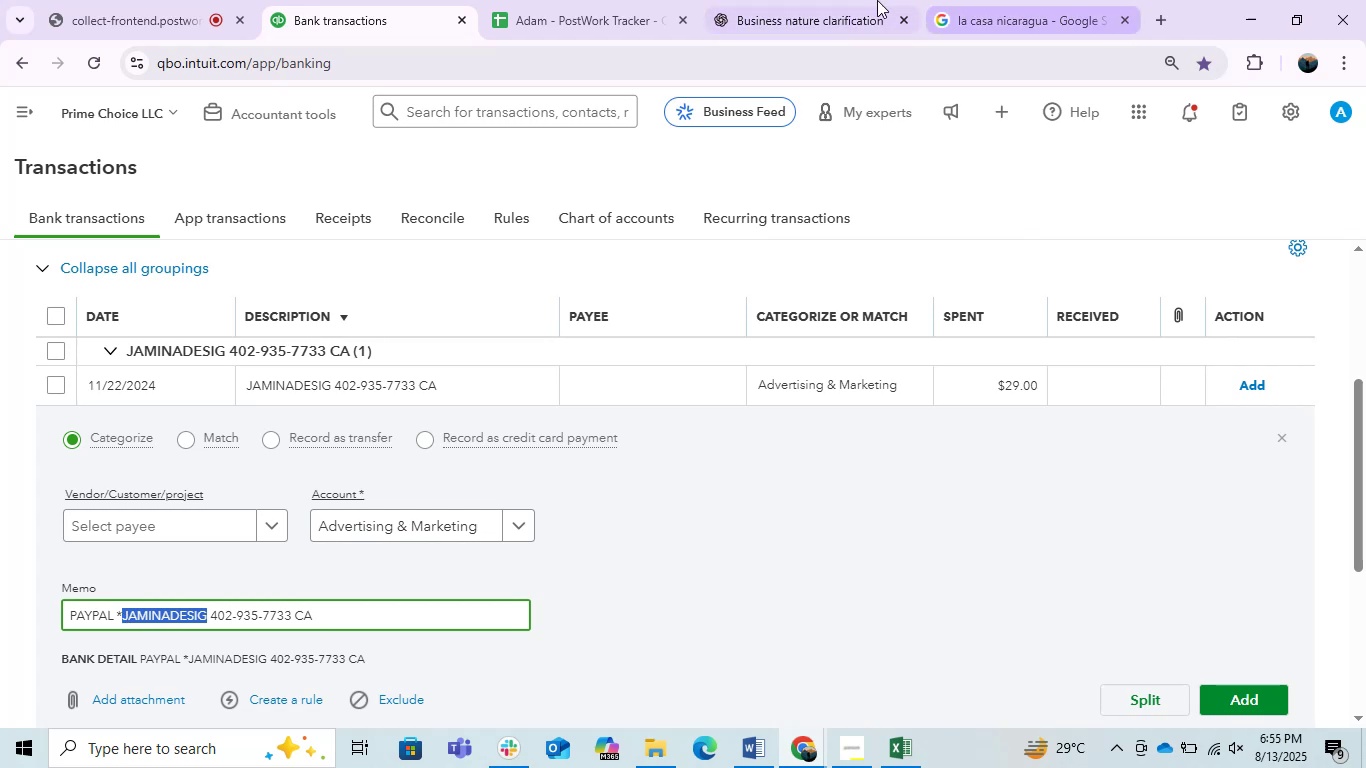 
left_click([854, 0])
 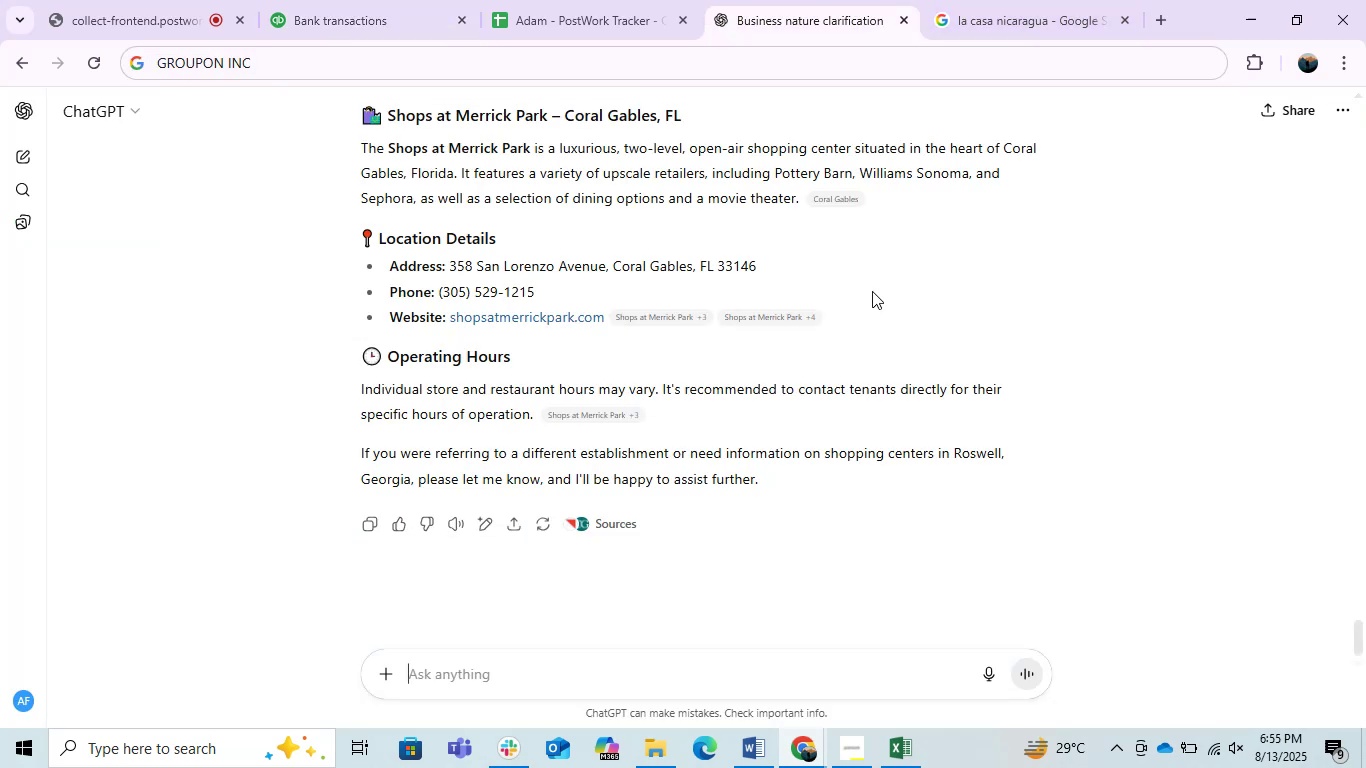 
key(Control+V)
 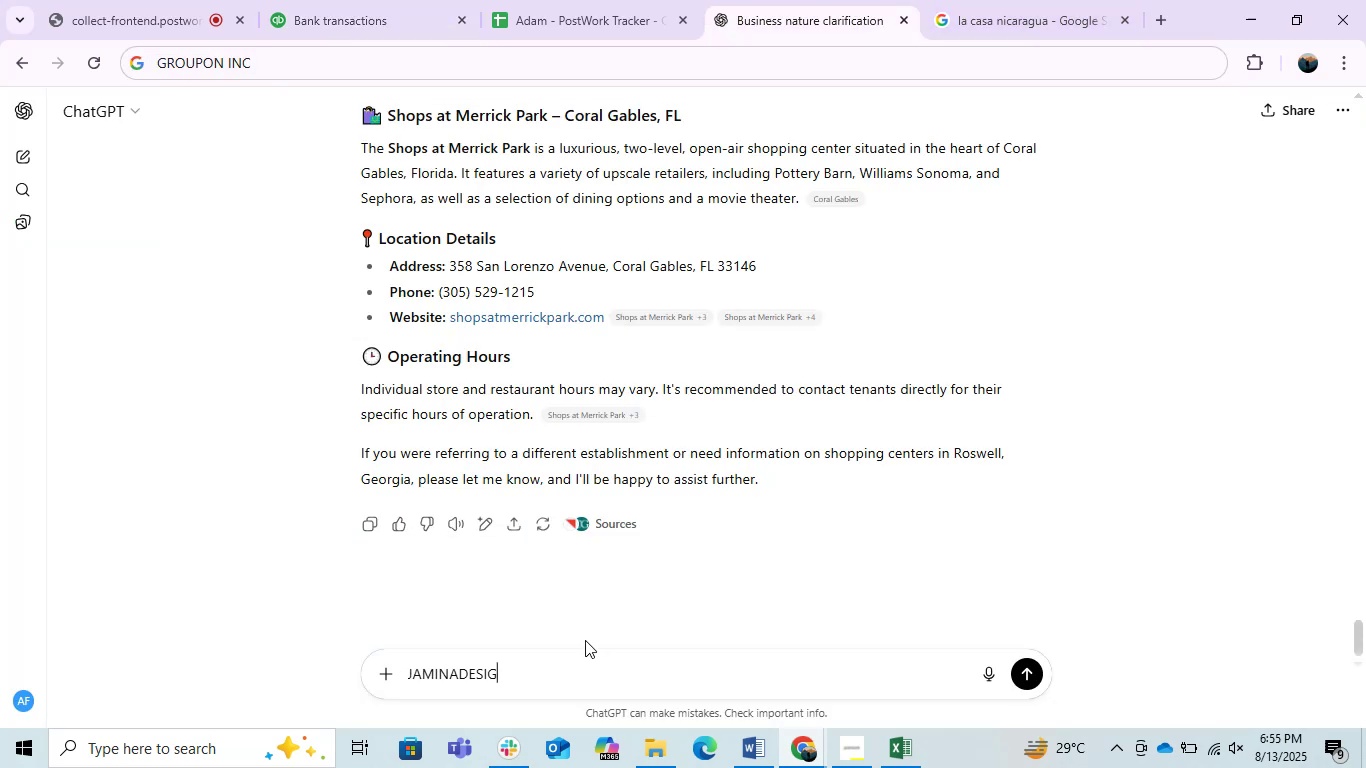 
key(Enter)
 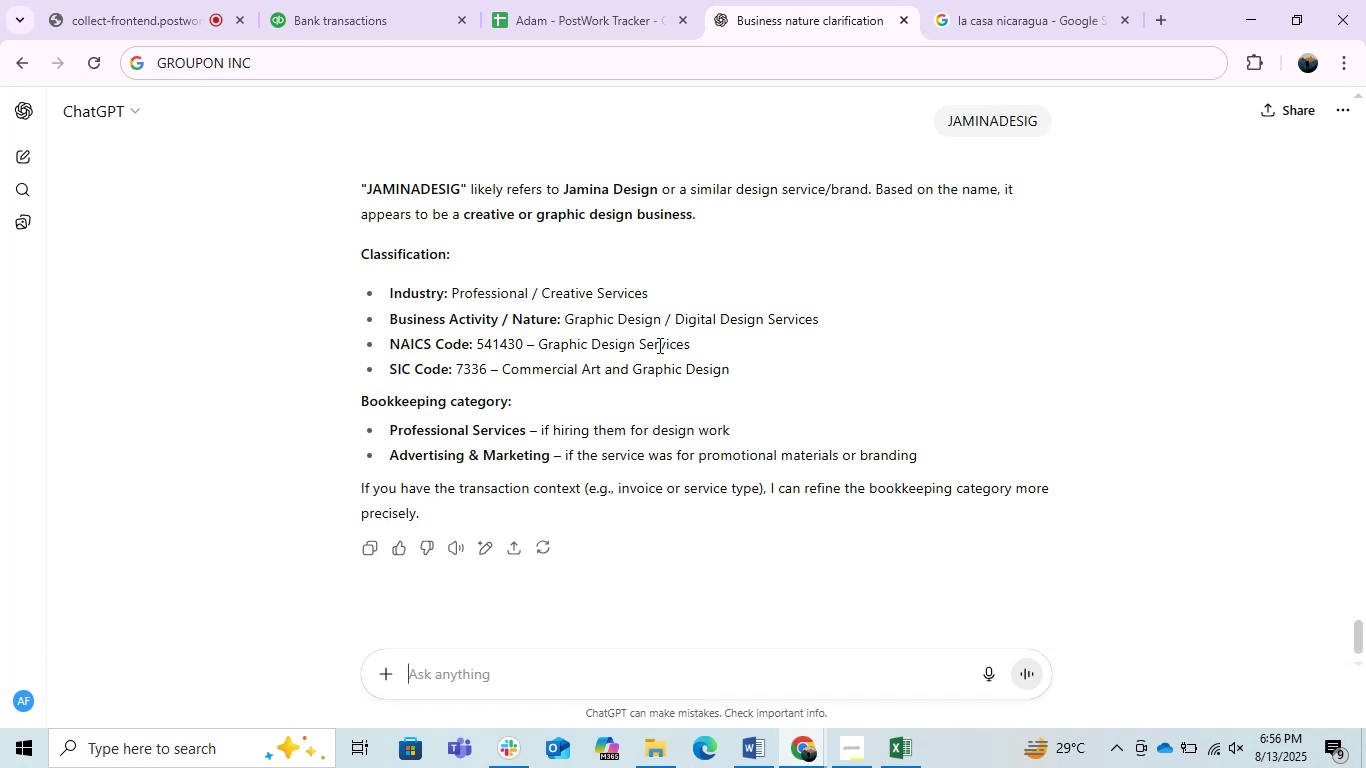 
wait(63.82)
 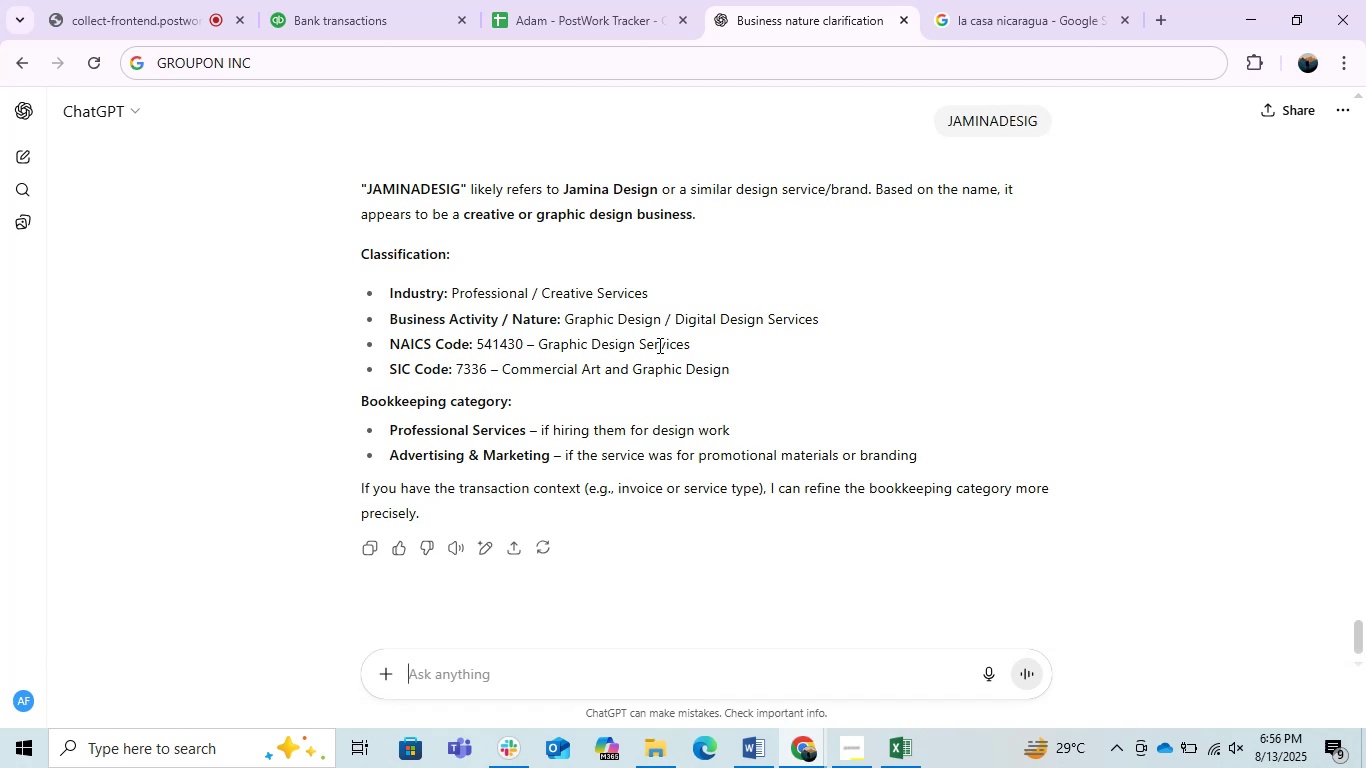 
left_click([420, 398])
 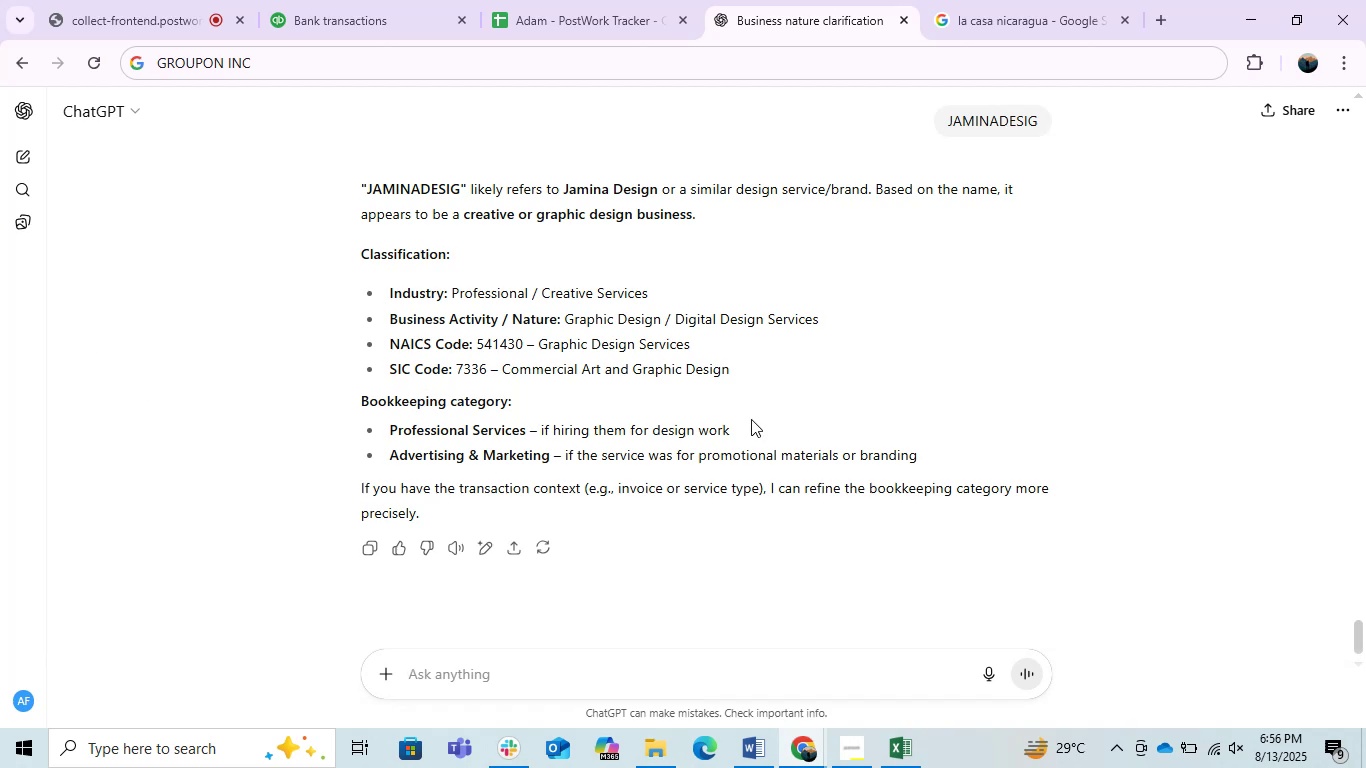 
scroll: coordinate [751, 419], scroll_direction: none, amount: 0.0
 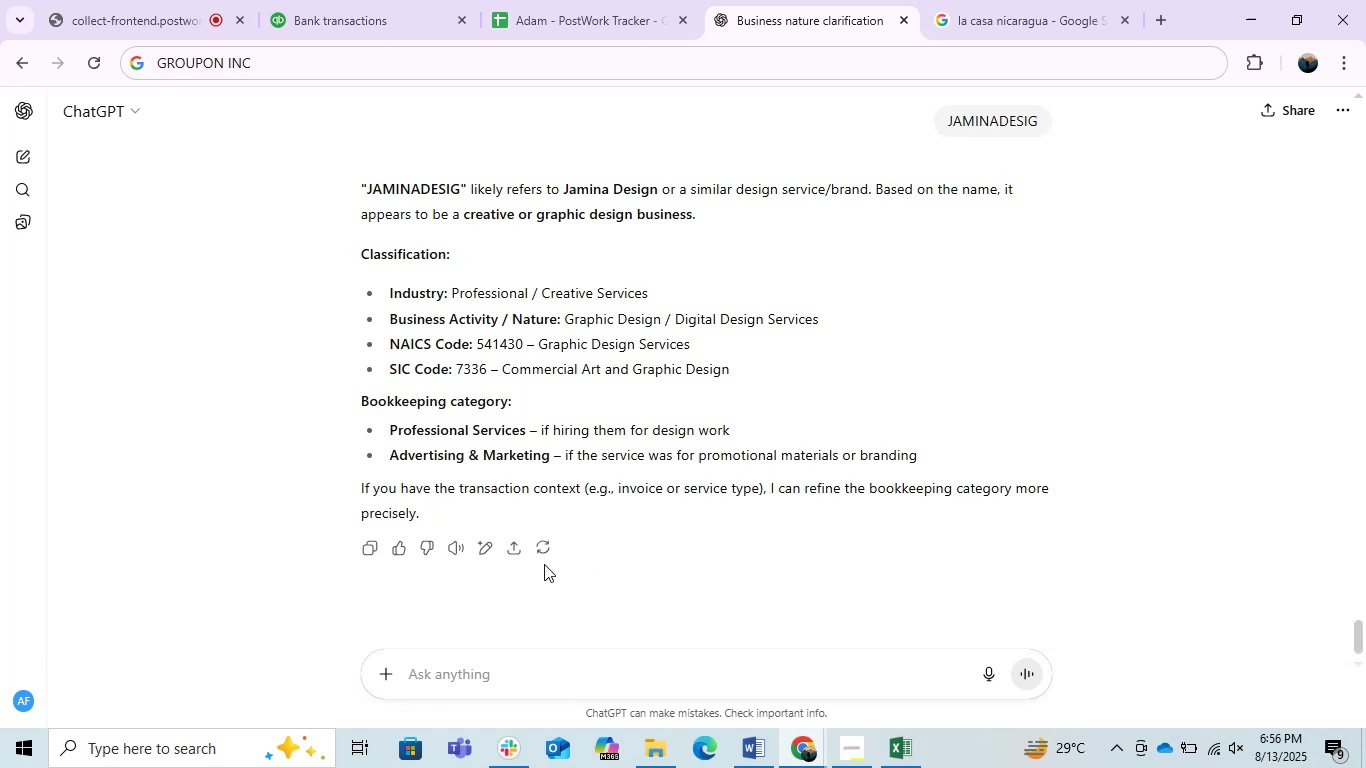 
wait(11.93)
 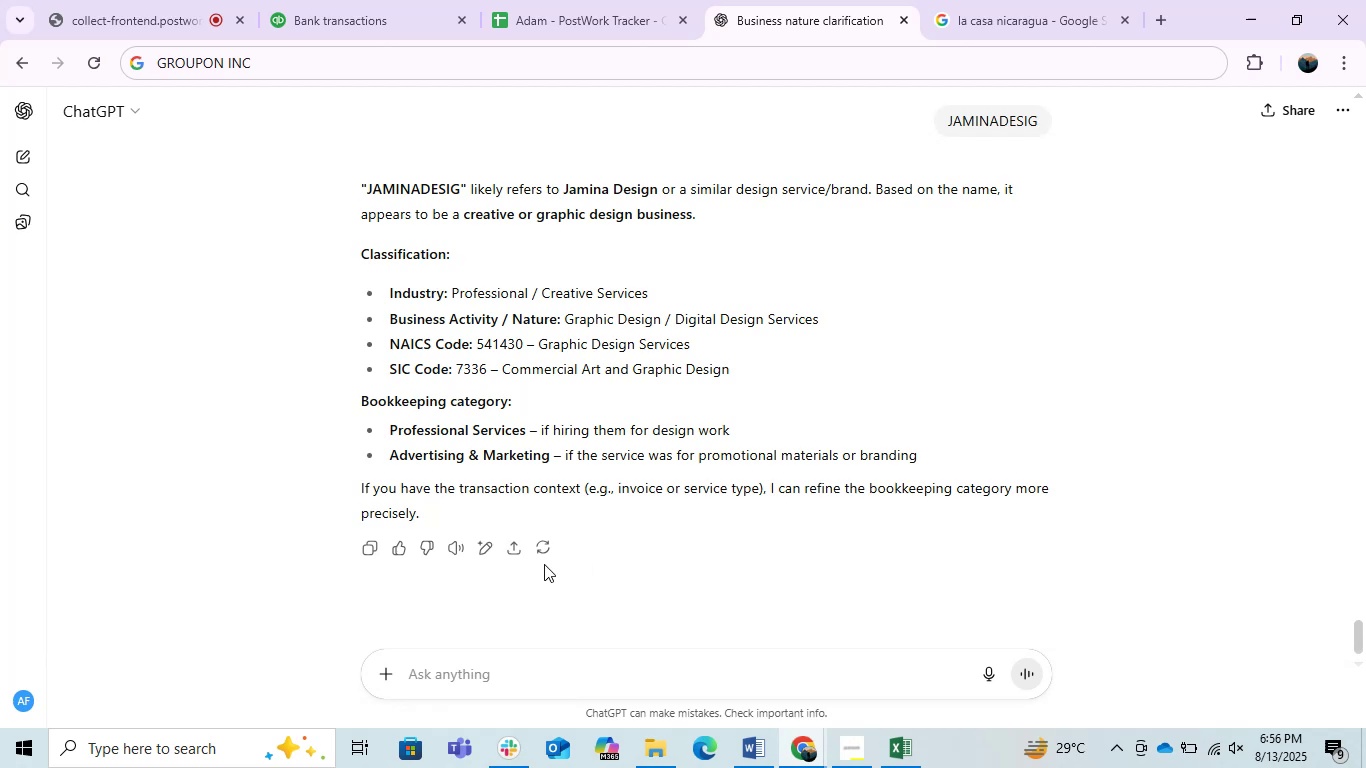 
left_click([329, 0])
 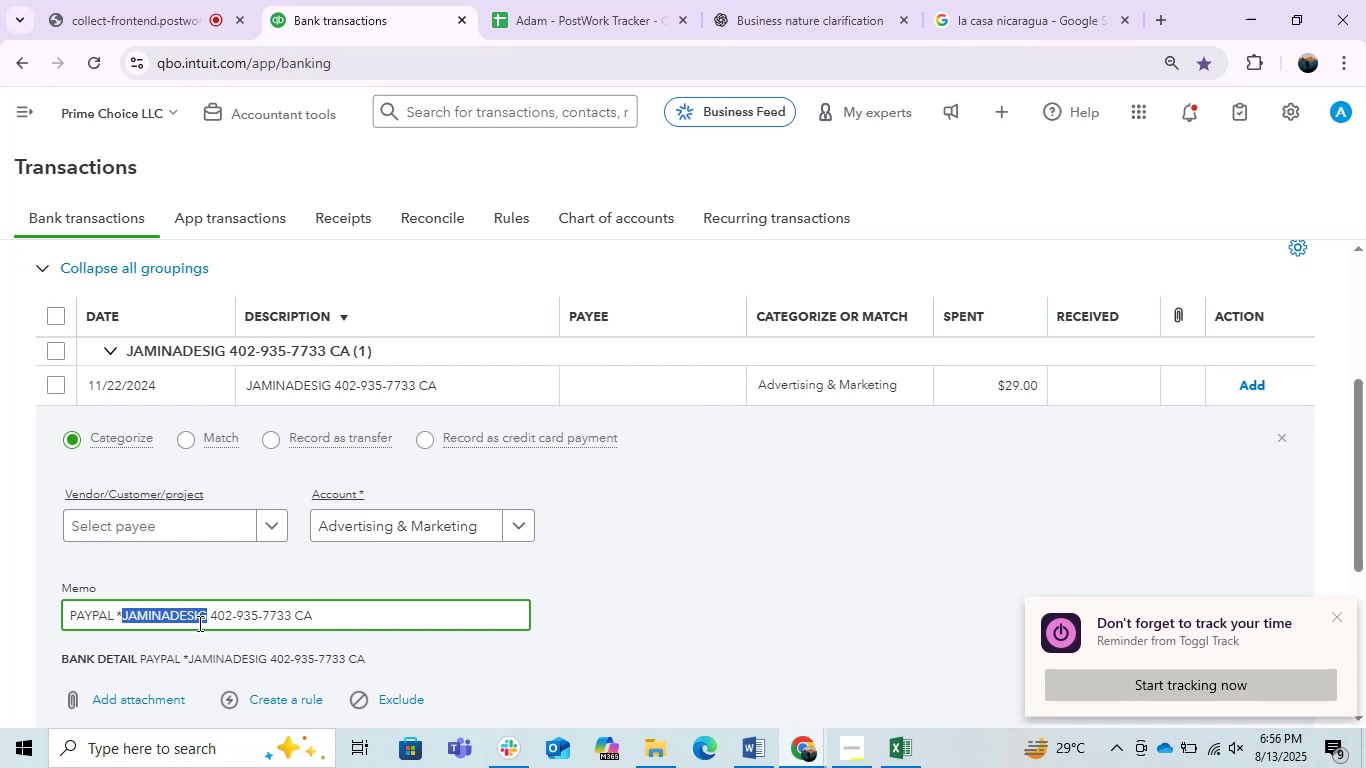 
key(Control+C)
 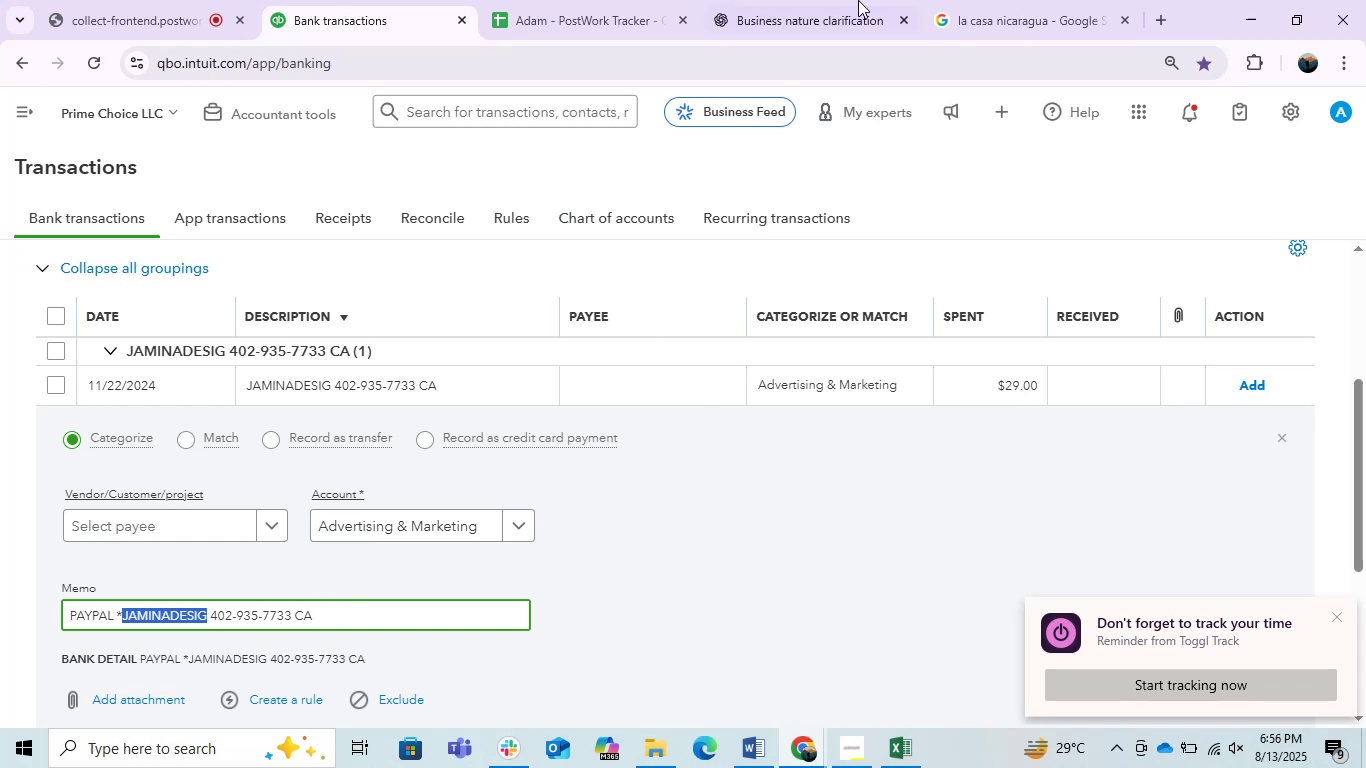 
key(Control+C)
 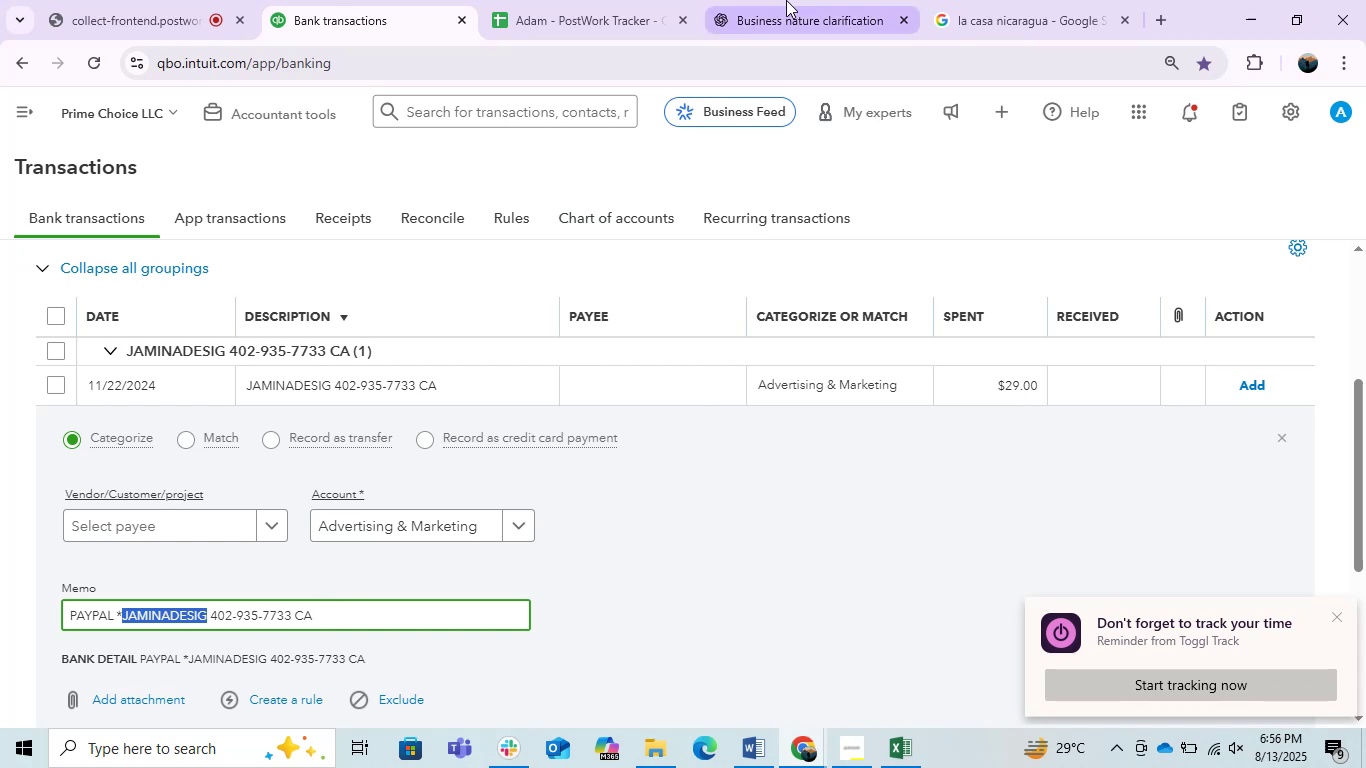 
key(Control+C)
 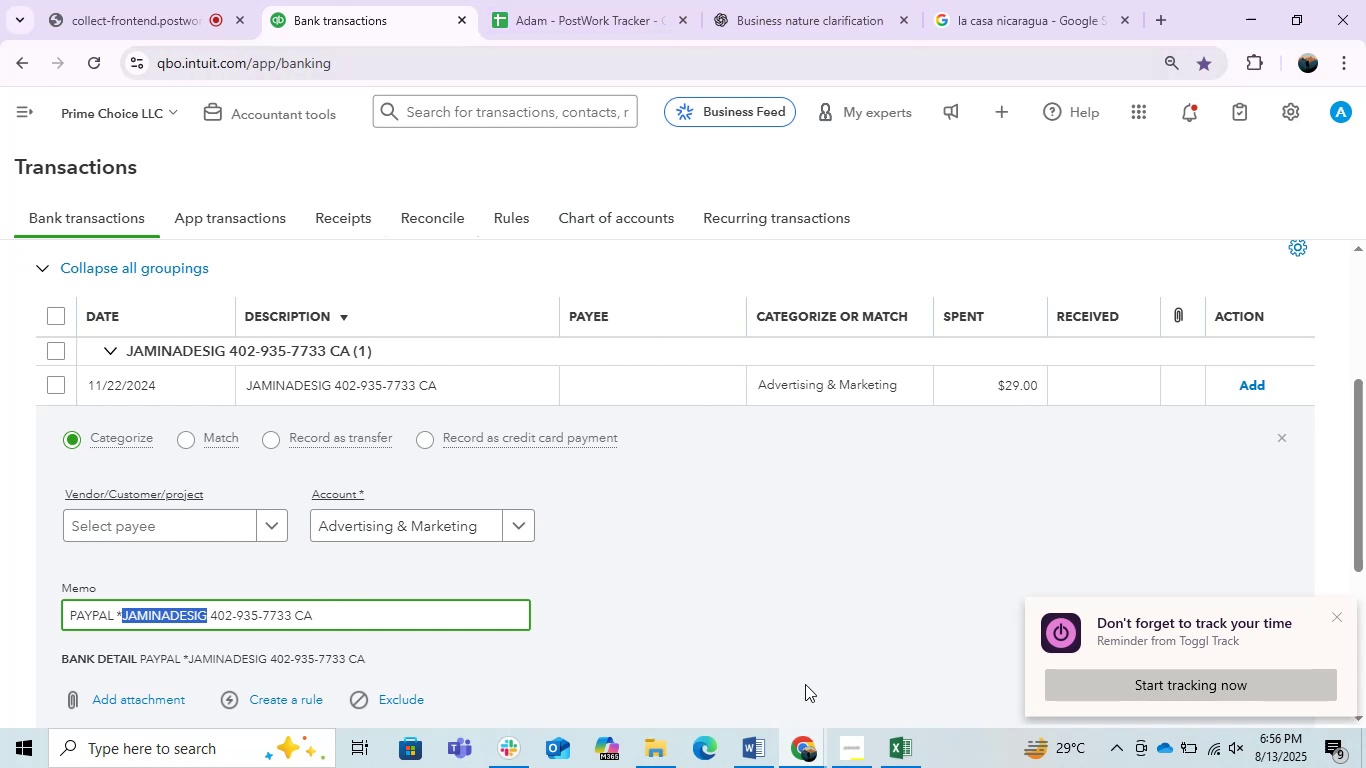 
left_click([761, 752])
 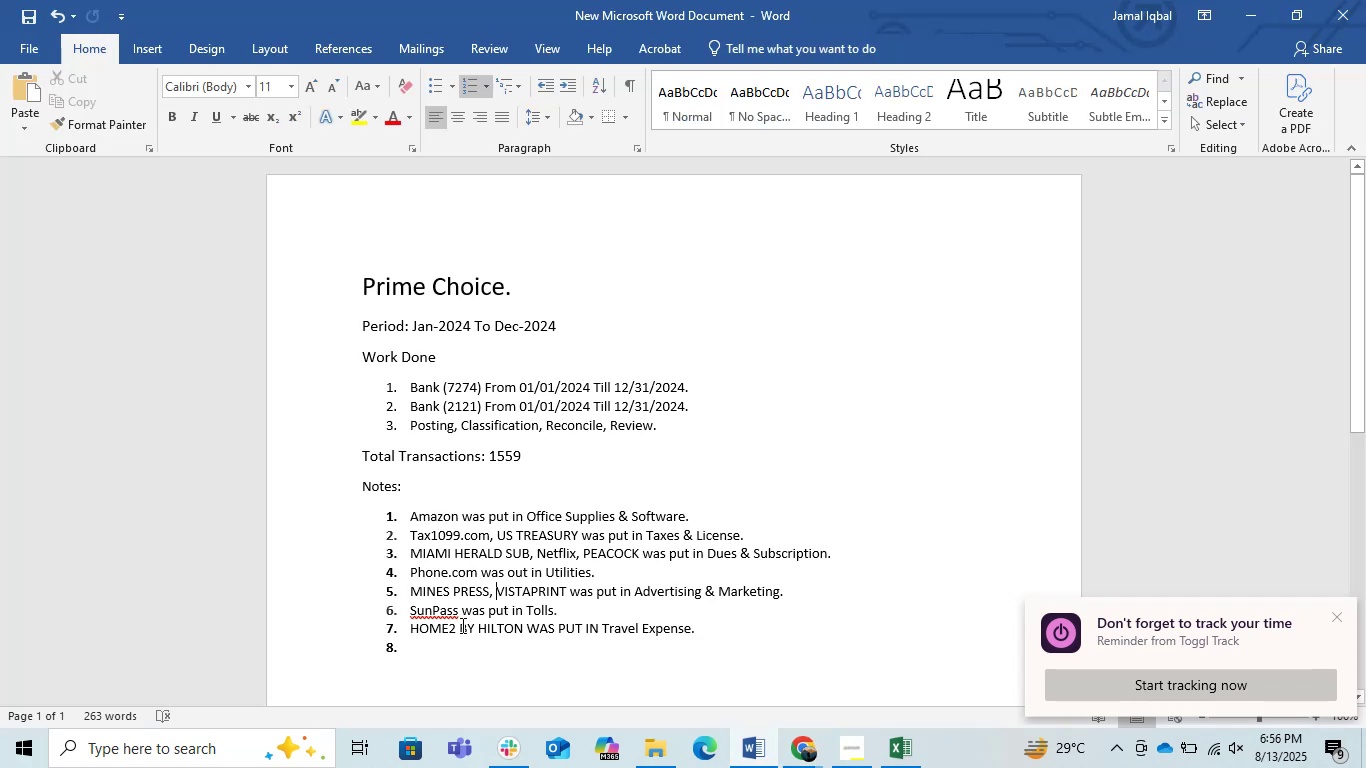 
left_click([405, 598])
 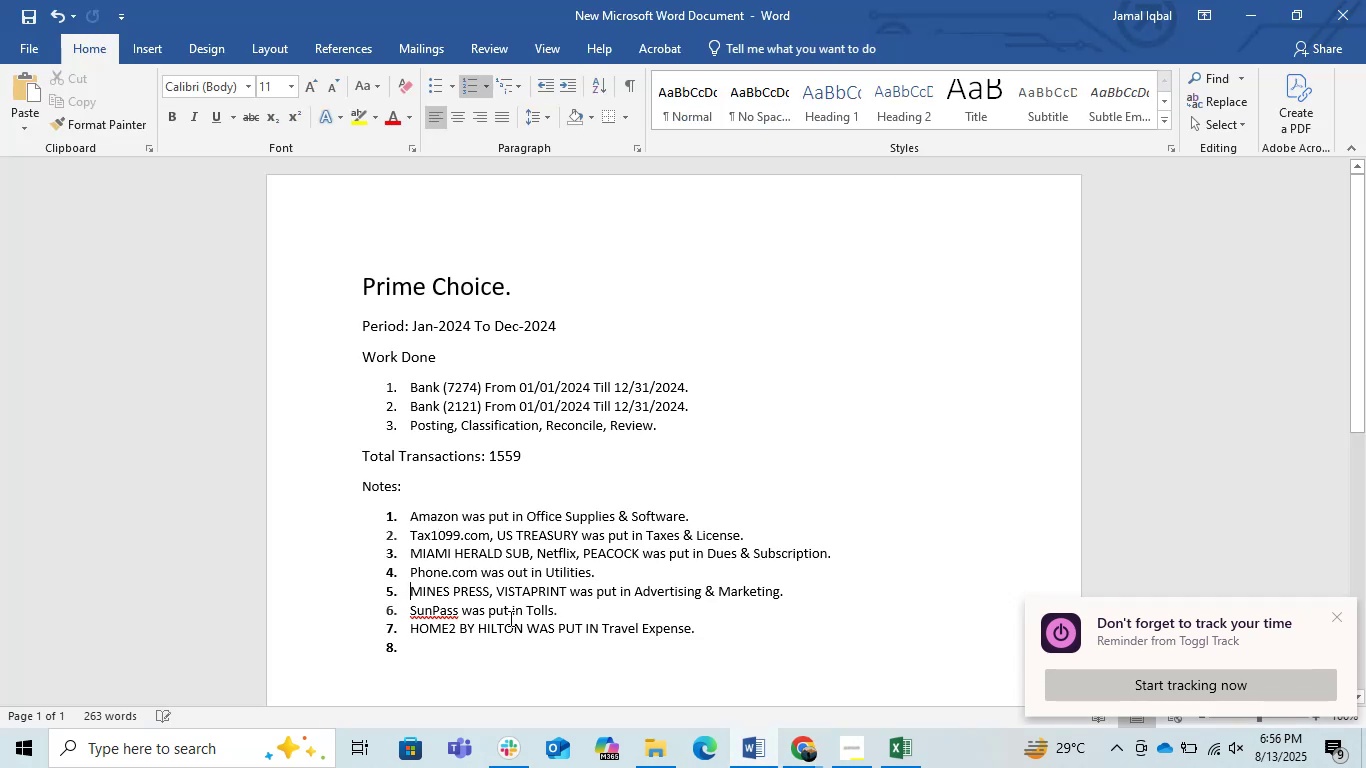 
key(Control+V)
 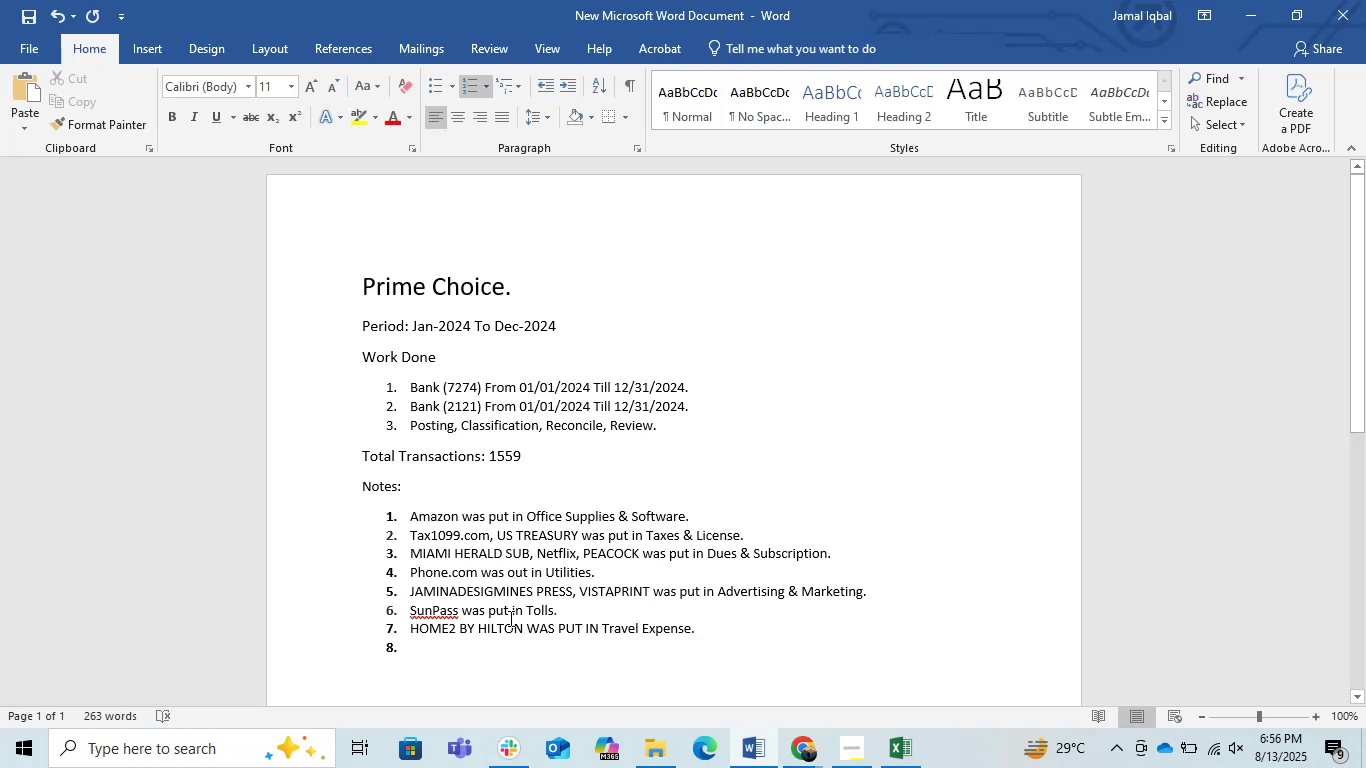 
key(Comma)
 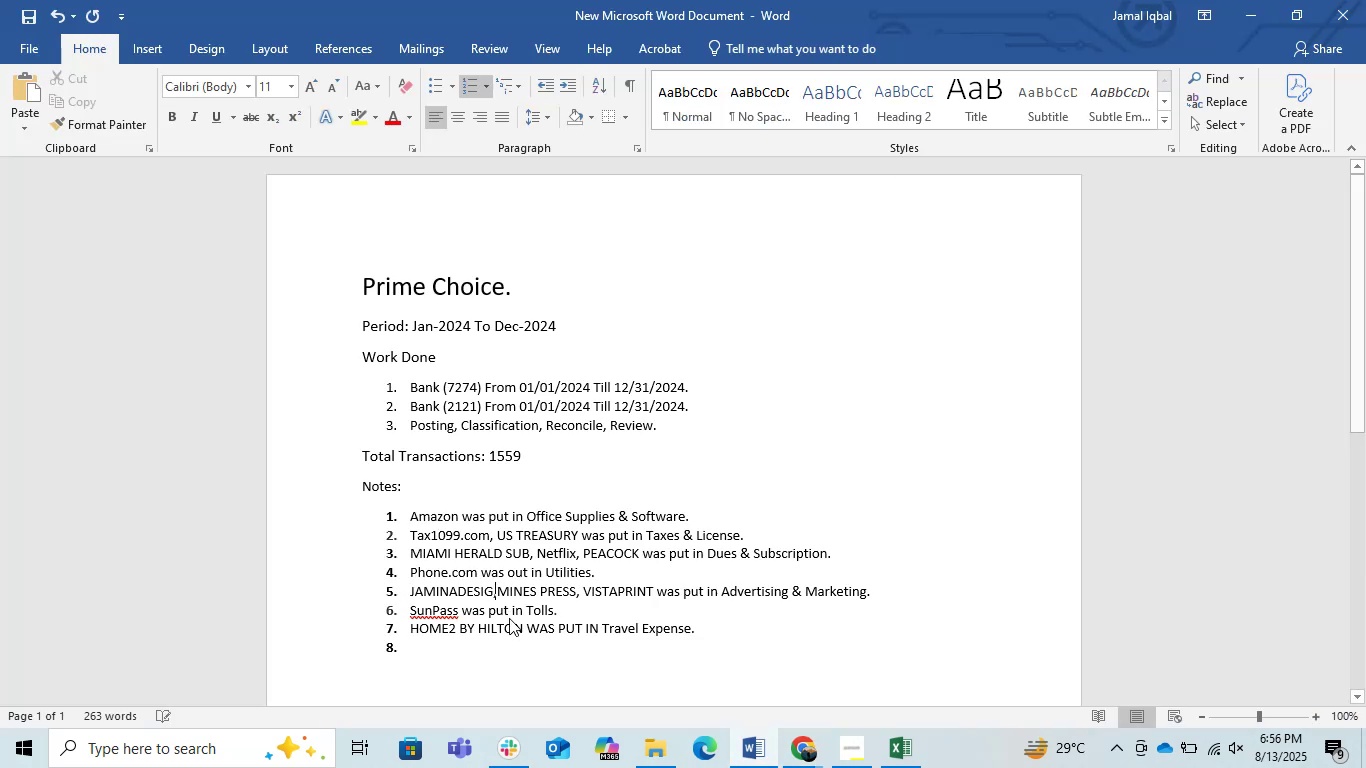 
key(Space)
 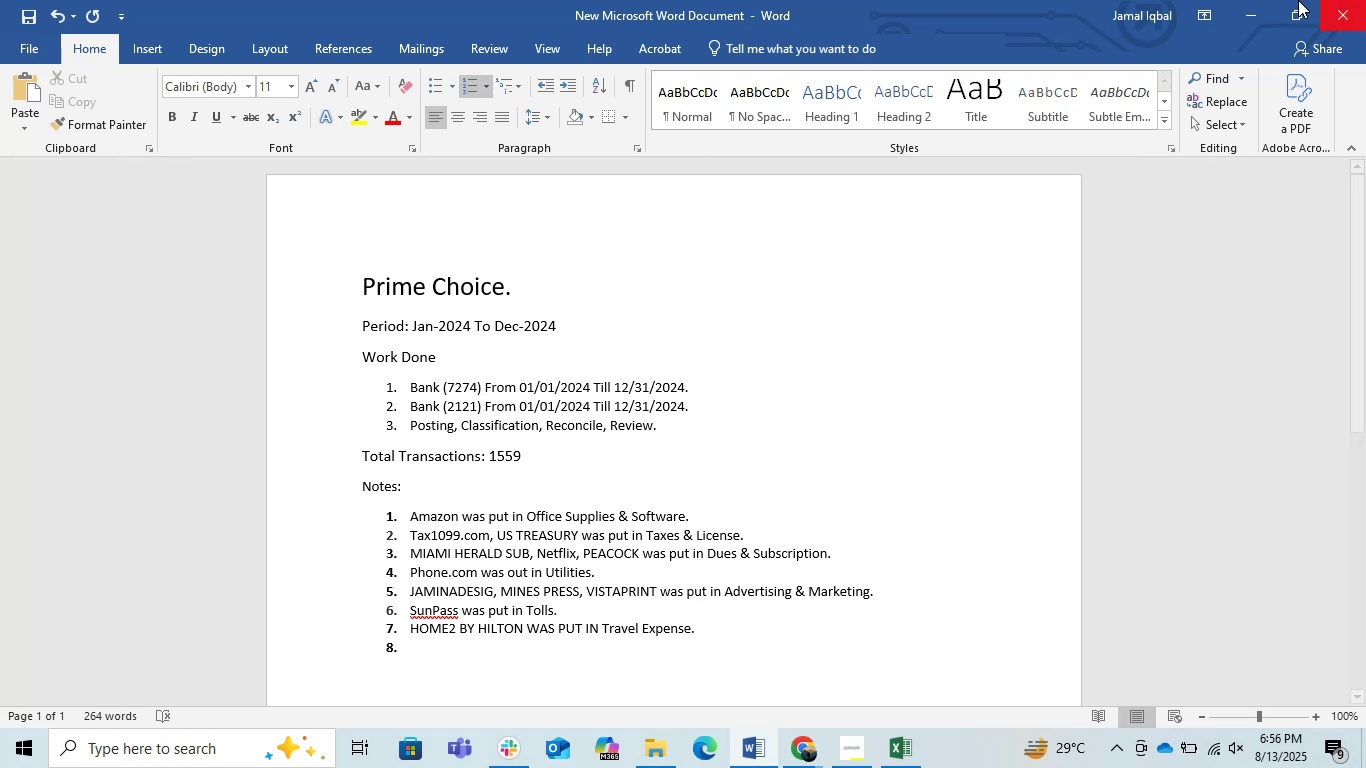 
left_click([1249, 0])
 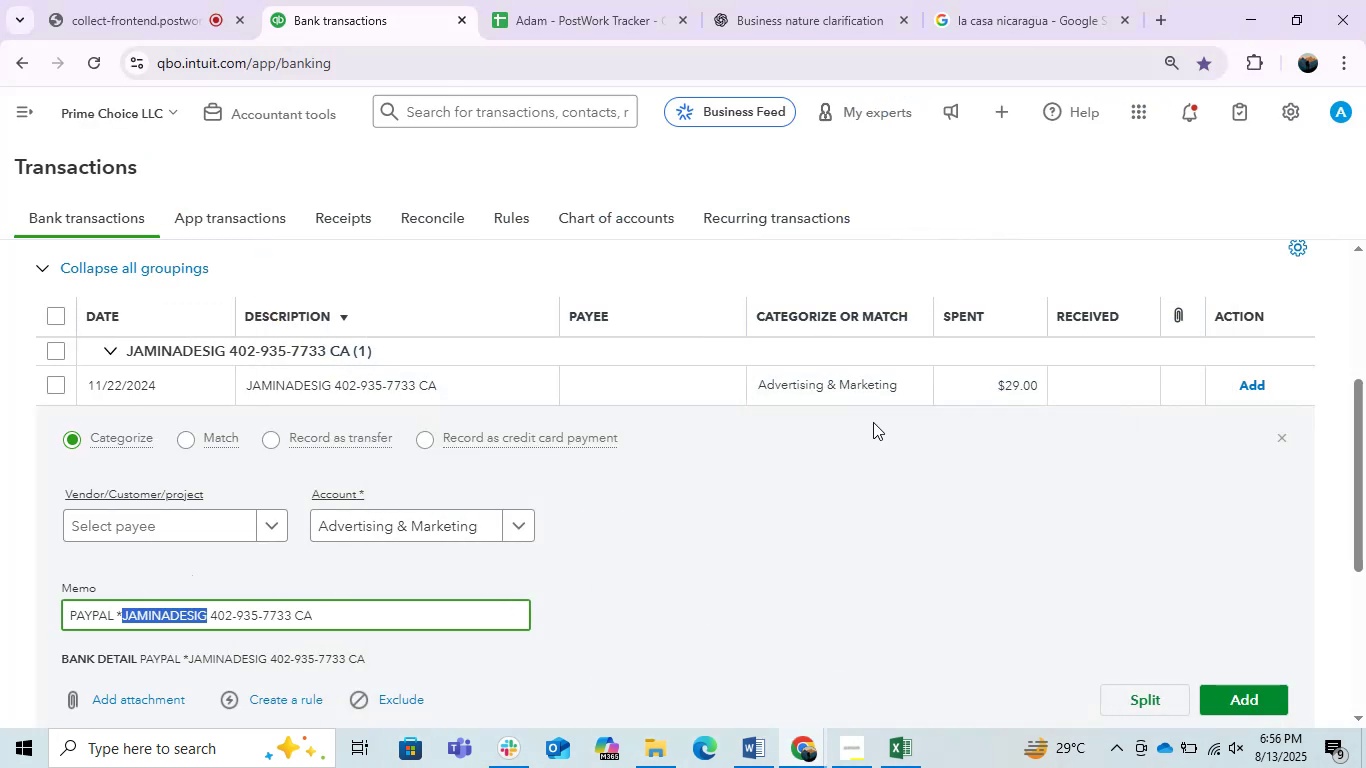 
left_click_drag(start_coordinate=[1259, 383], to_coordinate=[742, 646])
 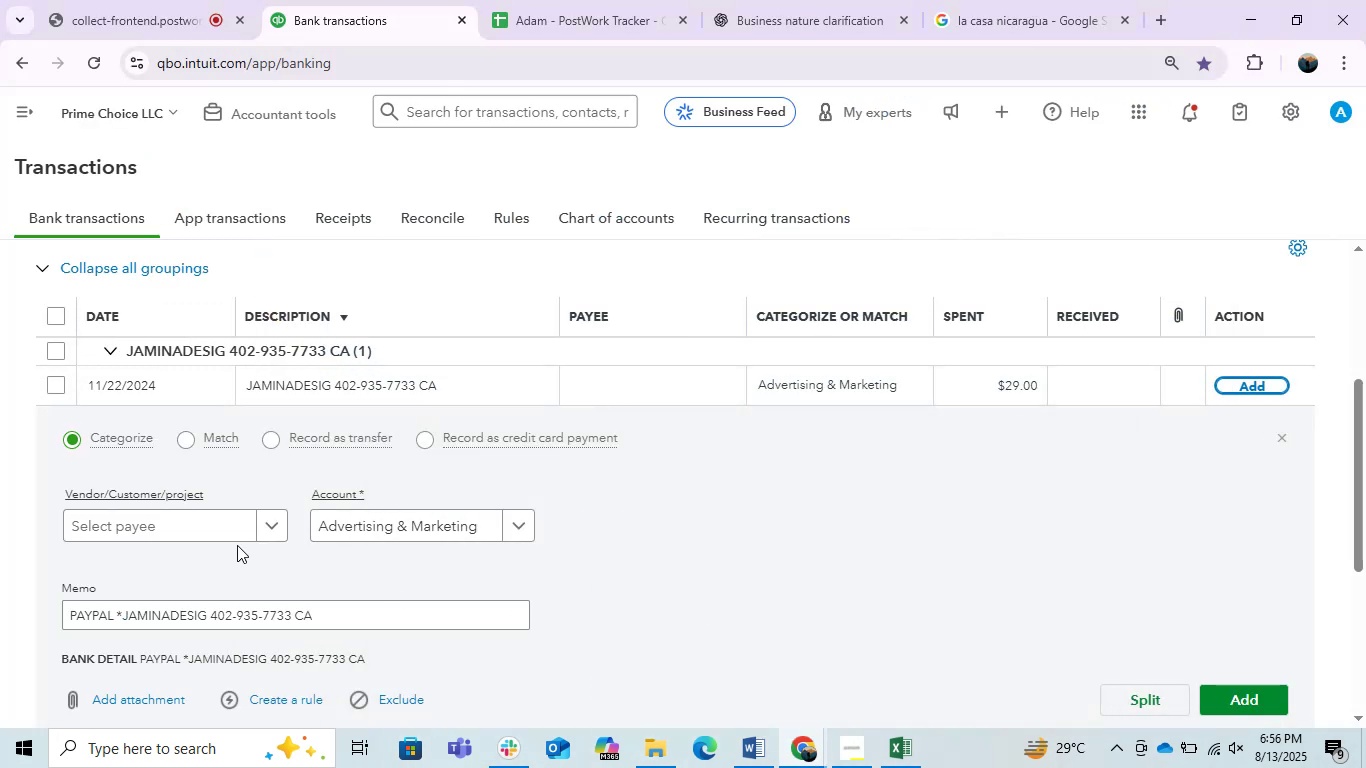 
left_click([225, 544])
 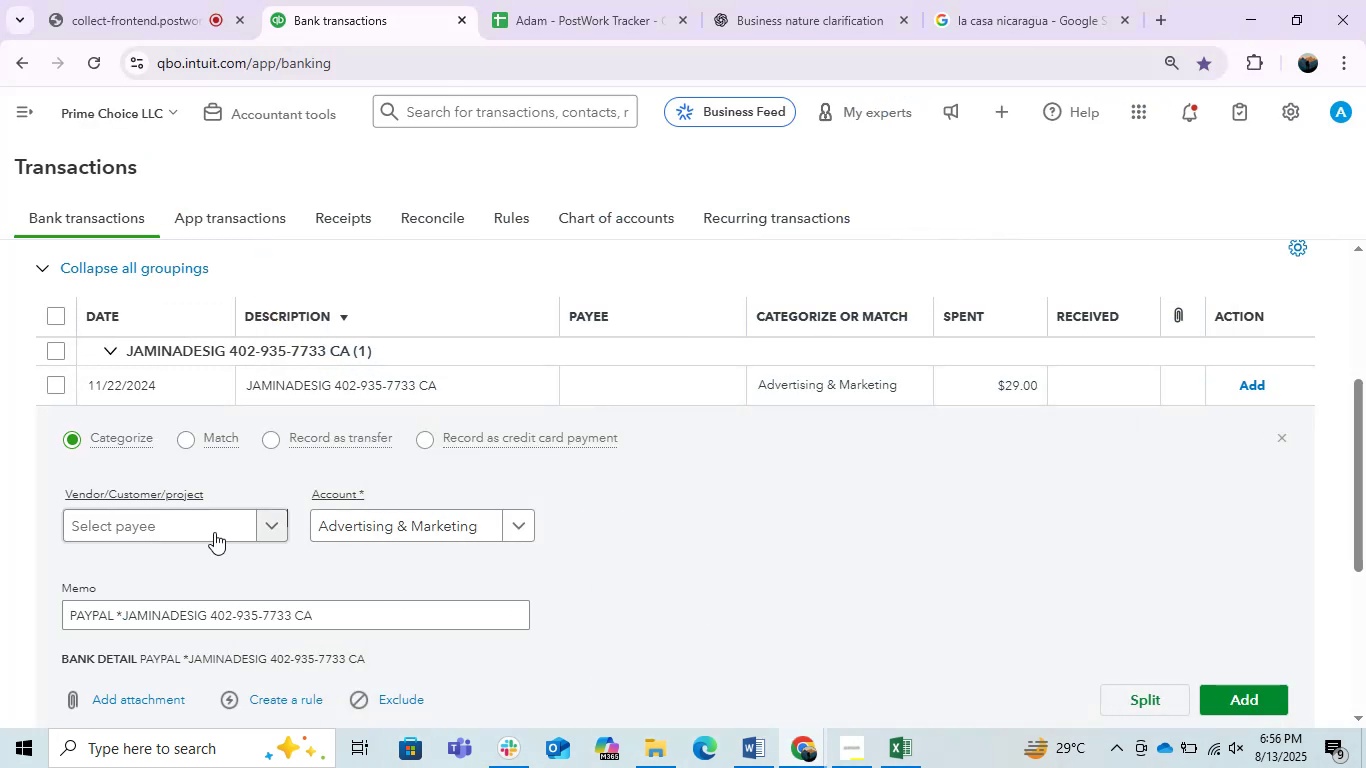 
left_click([212, 530])
 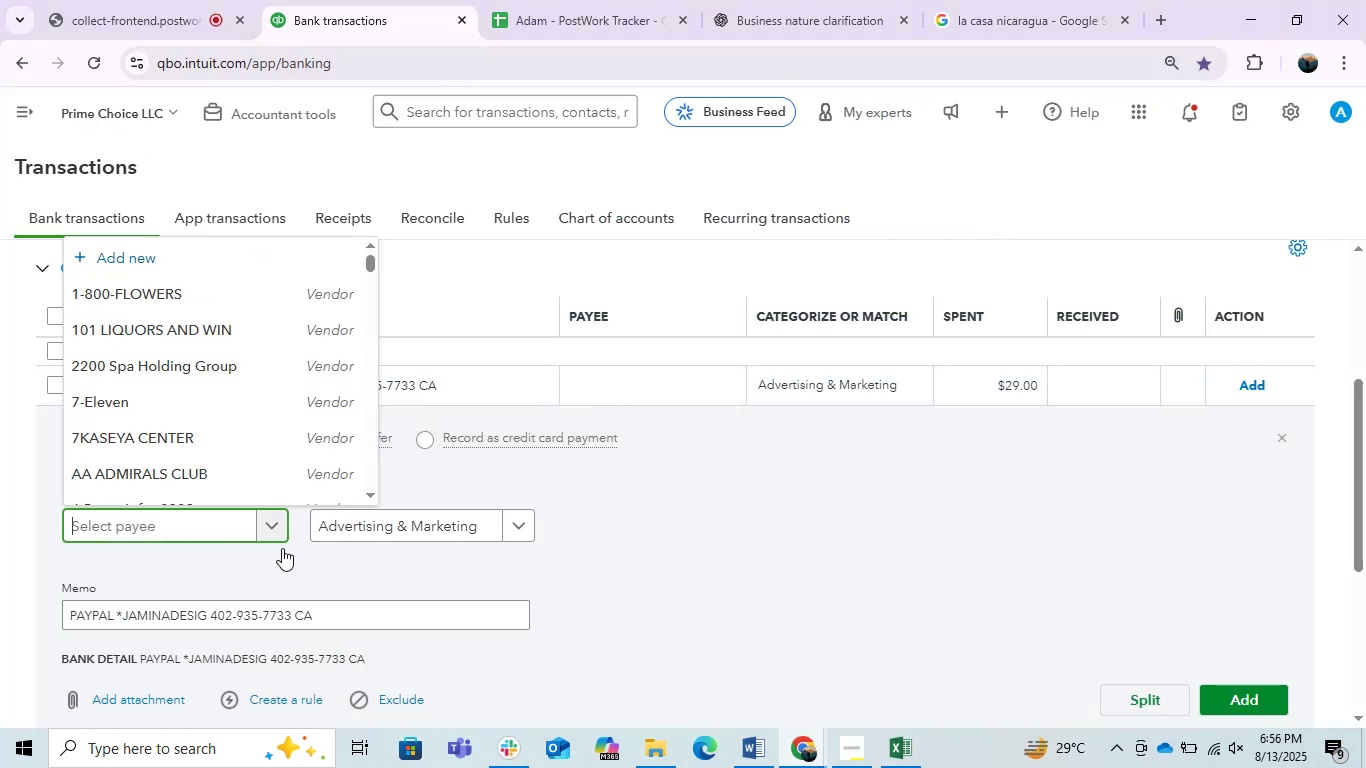 
key(Control+V)
 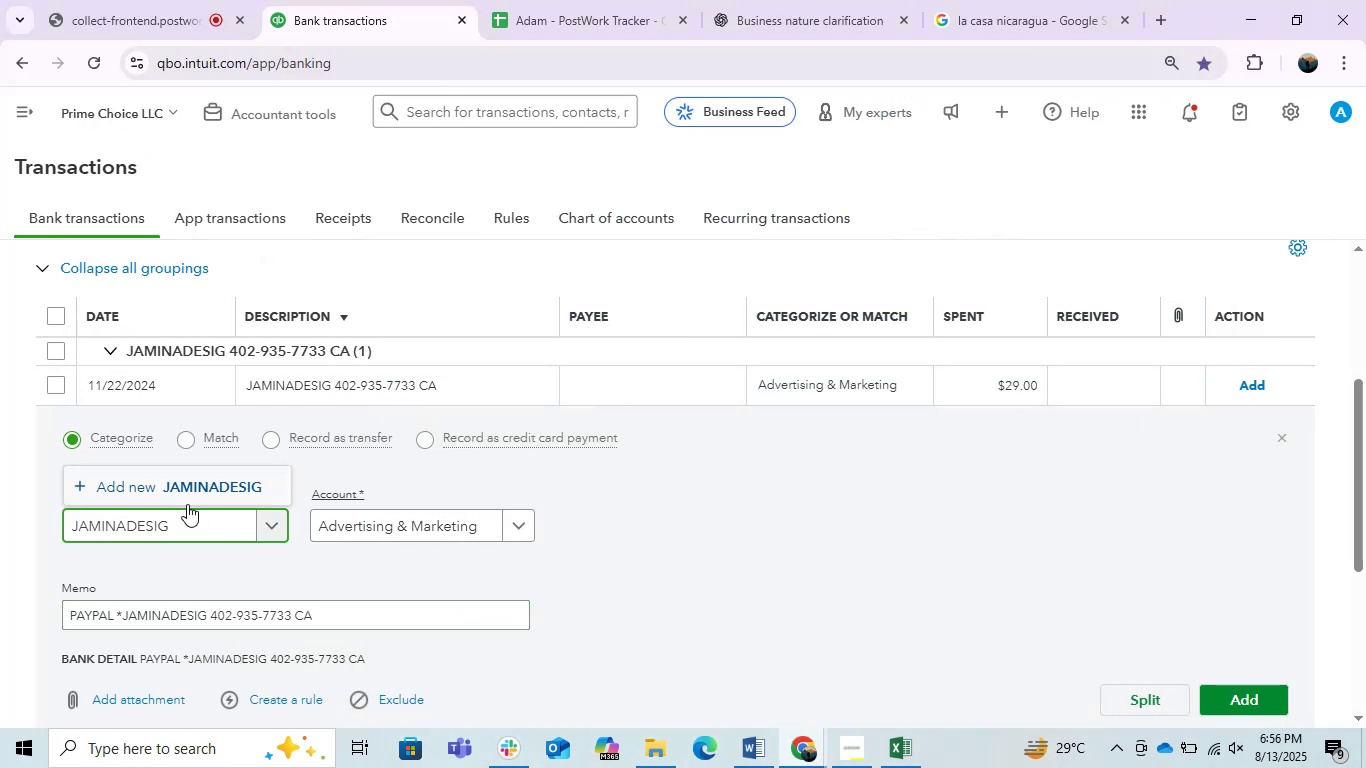 
left_click([186, 503])
 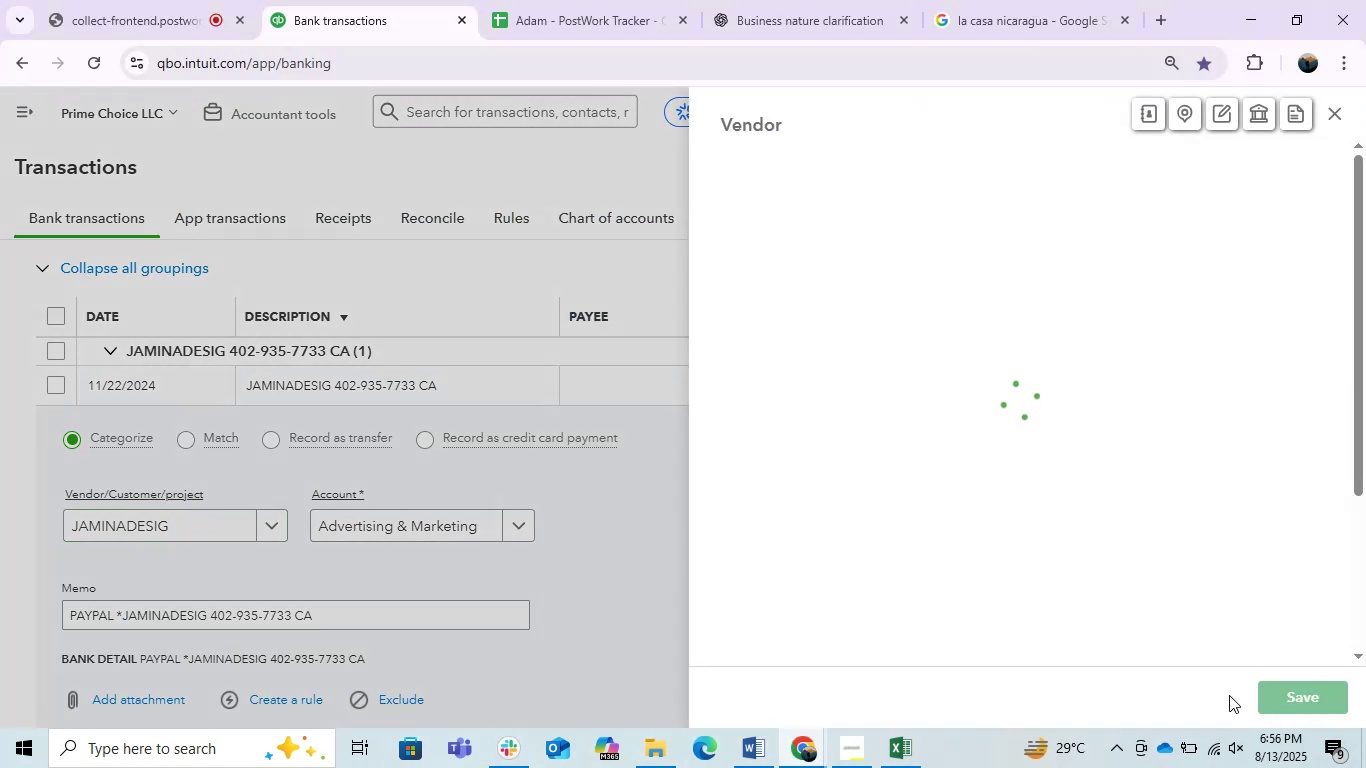 
left_click([1272, 701])
 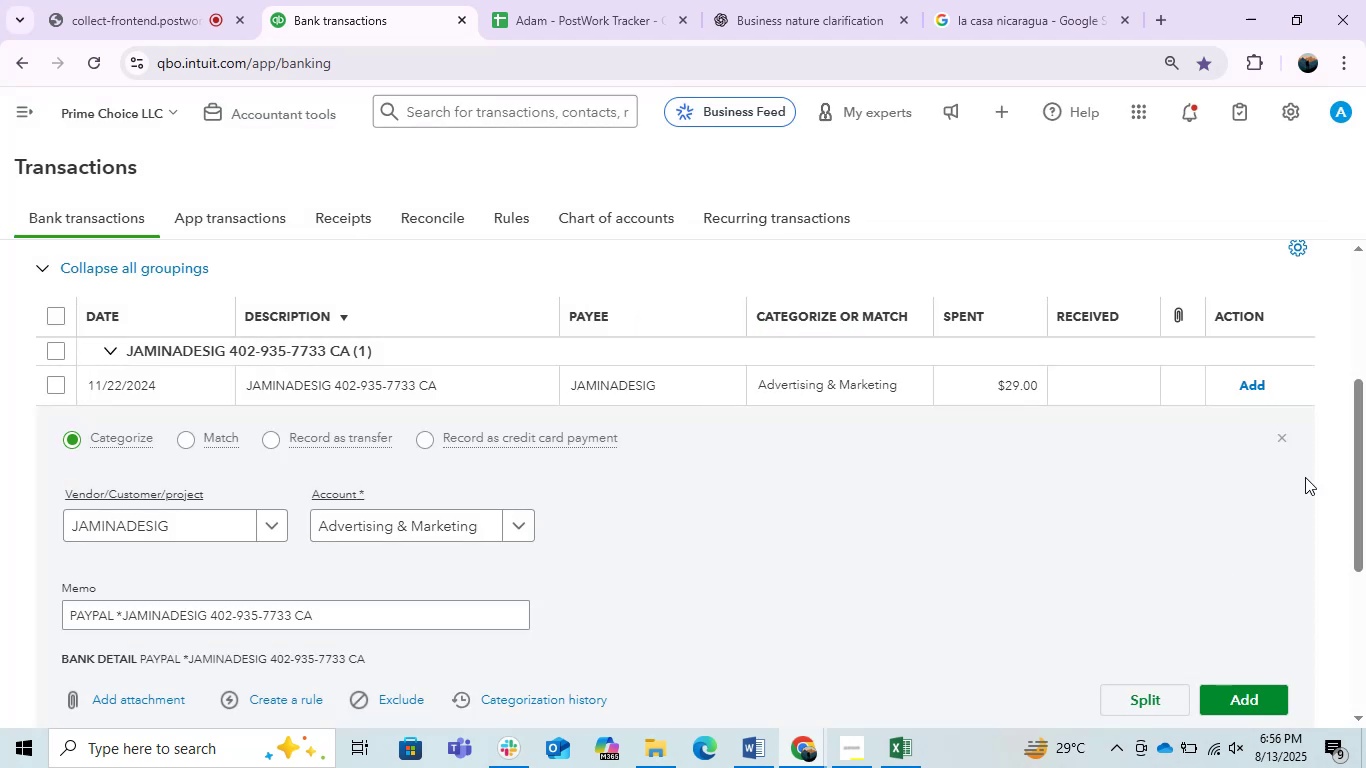 
left_click([1252, 392])
 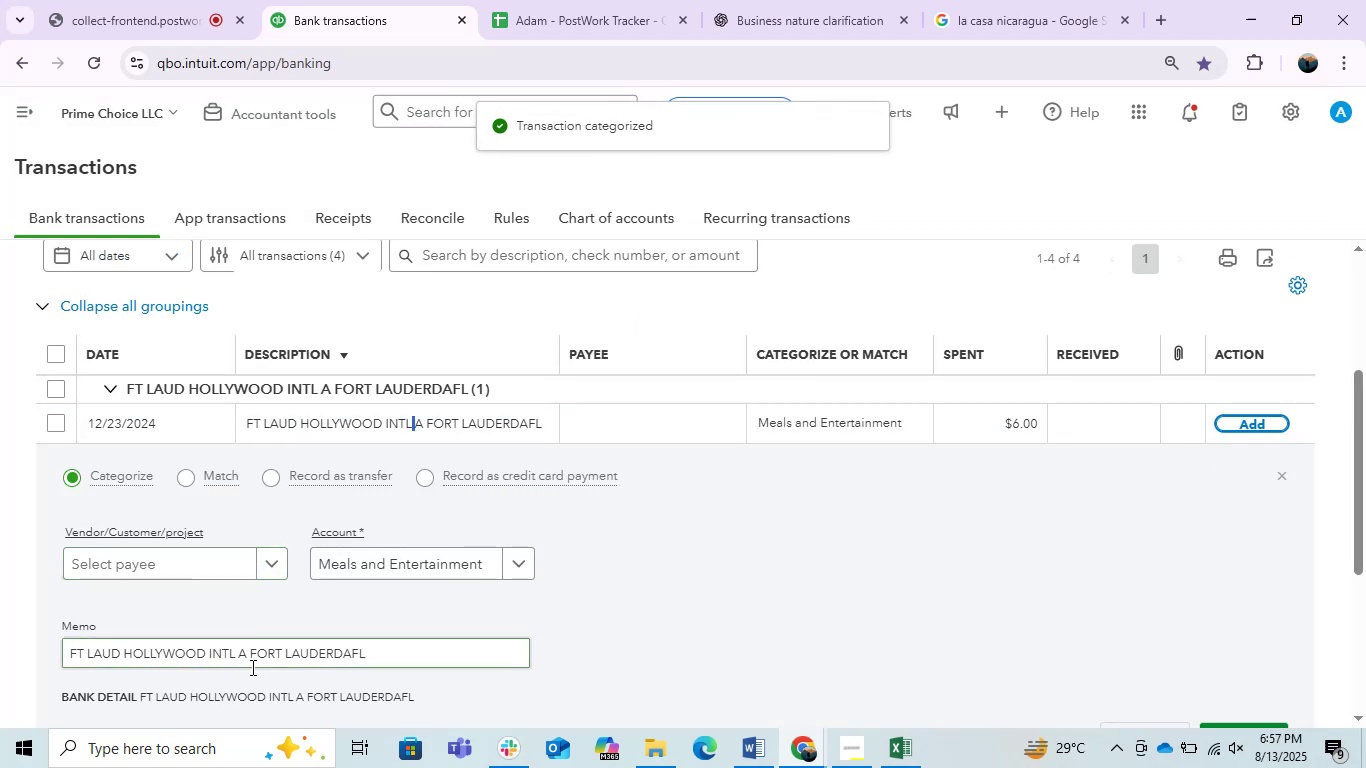 
wait(6.35)
 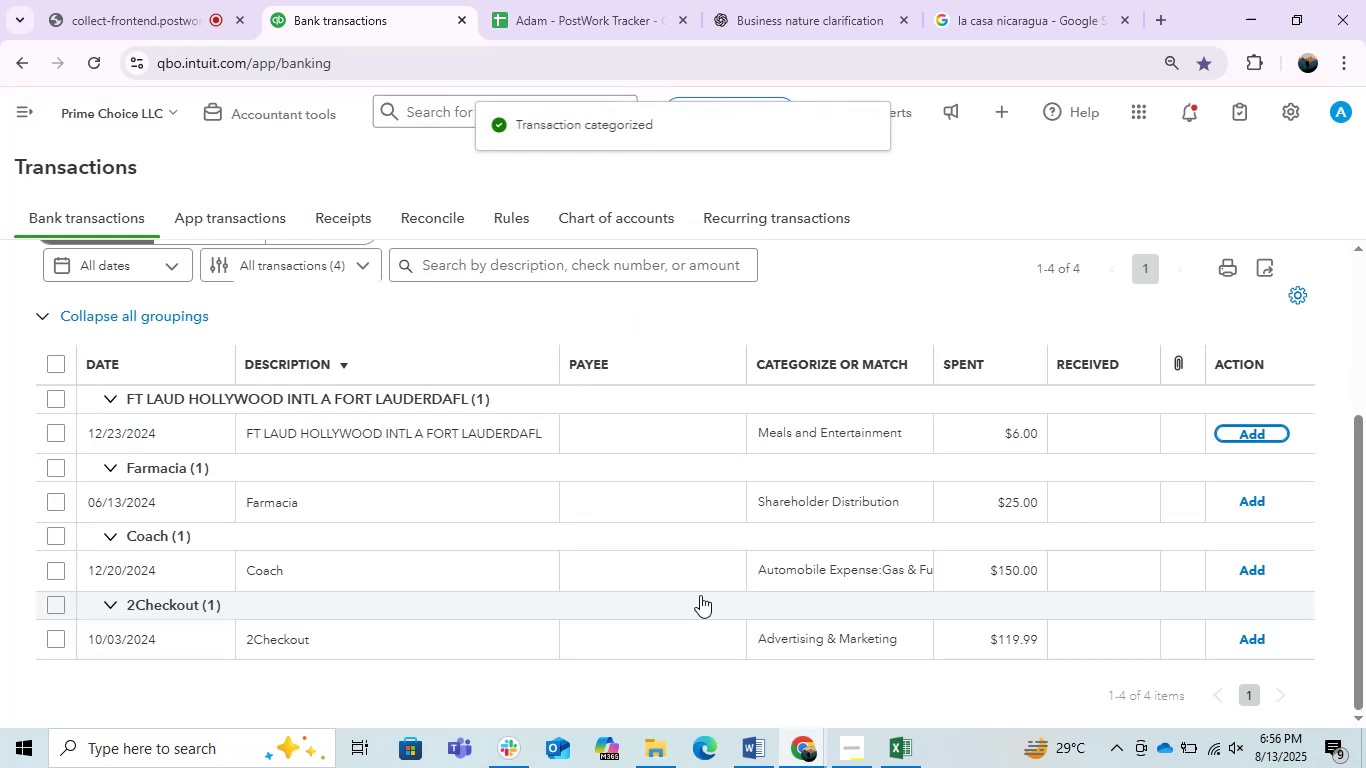 
left_click_drag(start_coordinate=[247, 660], to_coordinate=[0, 645])
 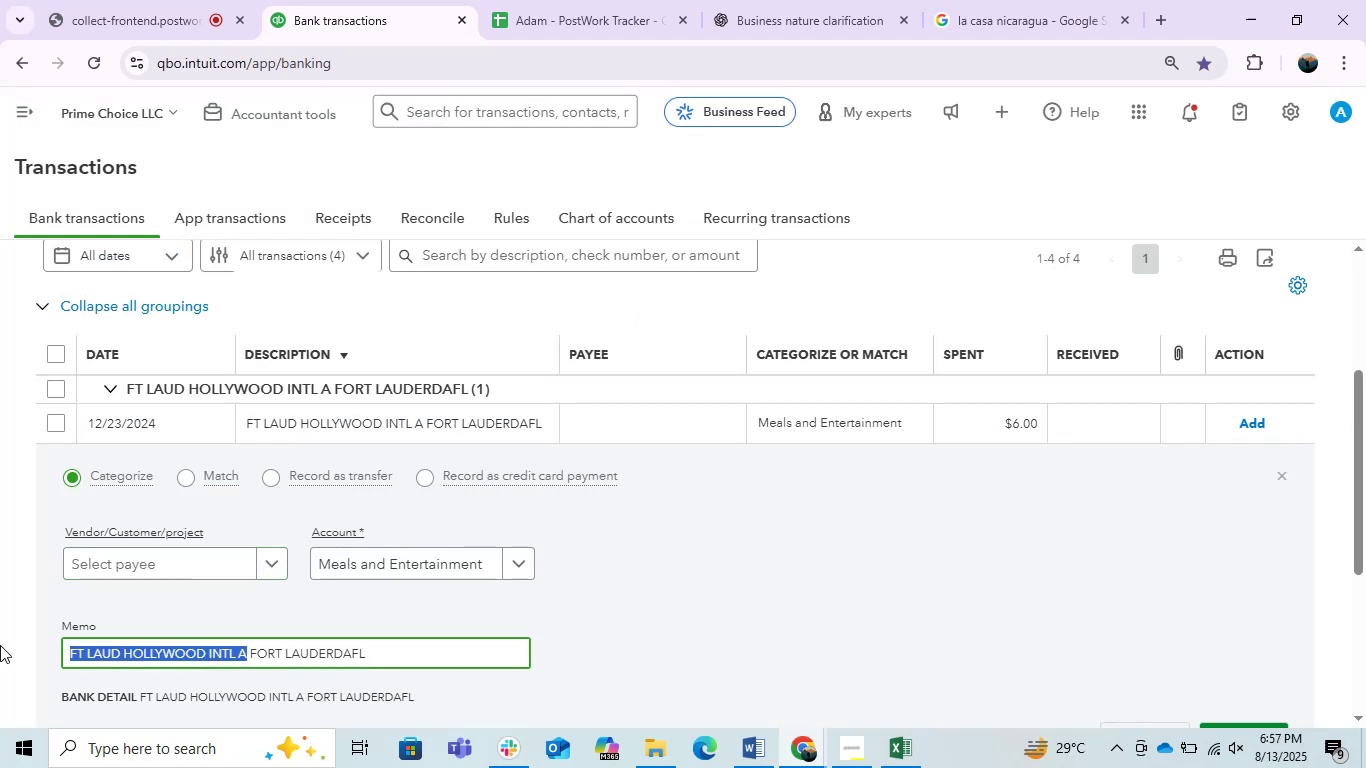 
key(Control+C)
 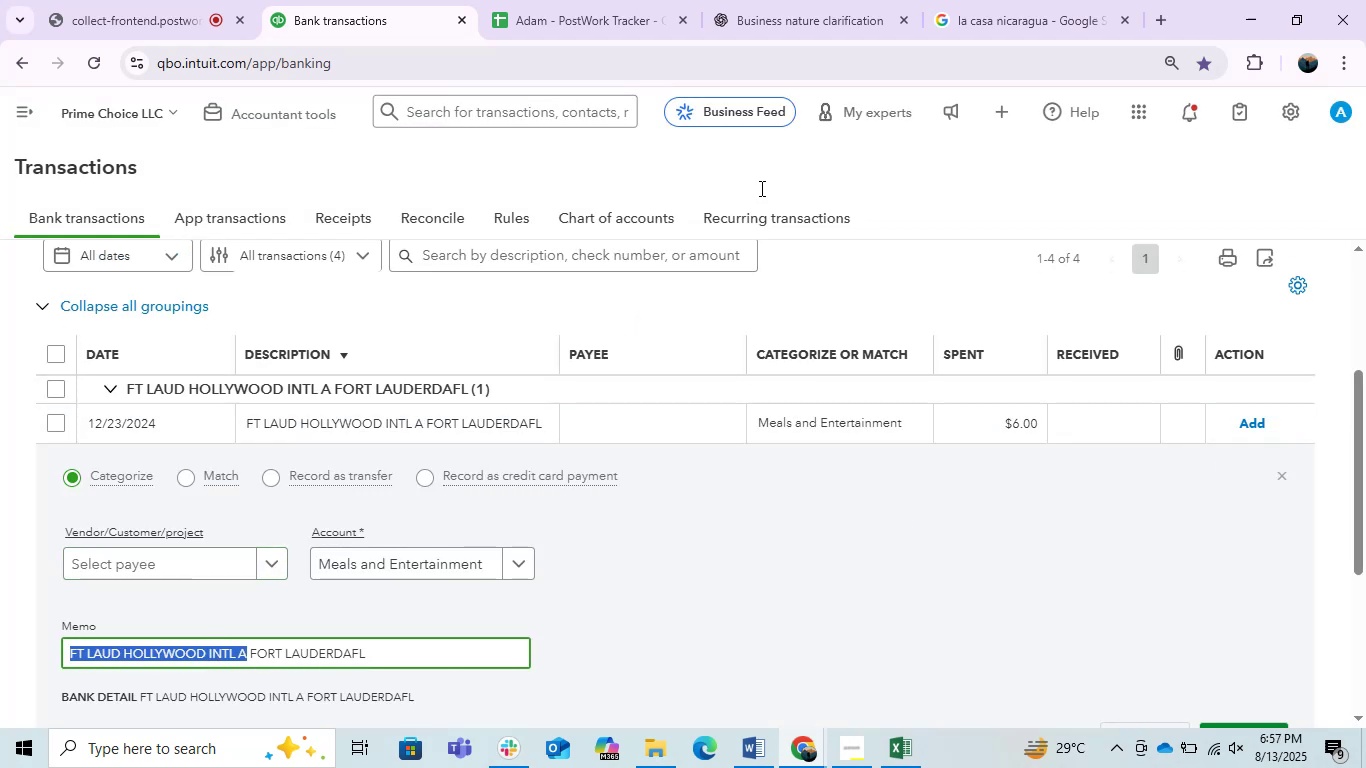 
key(Control+C)
 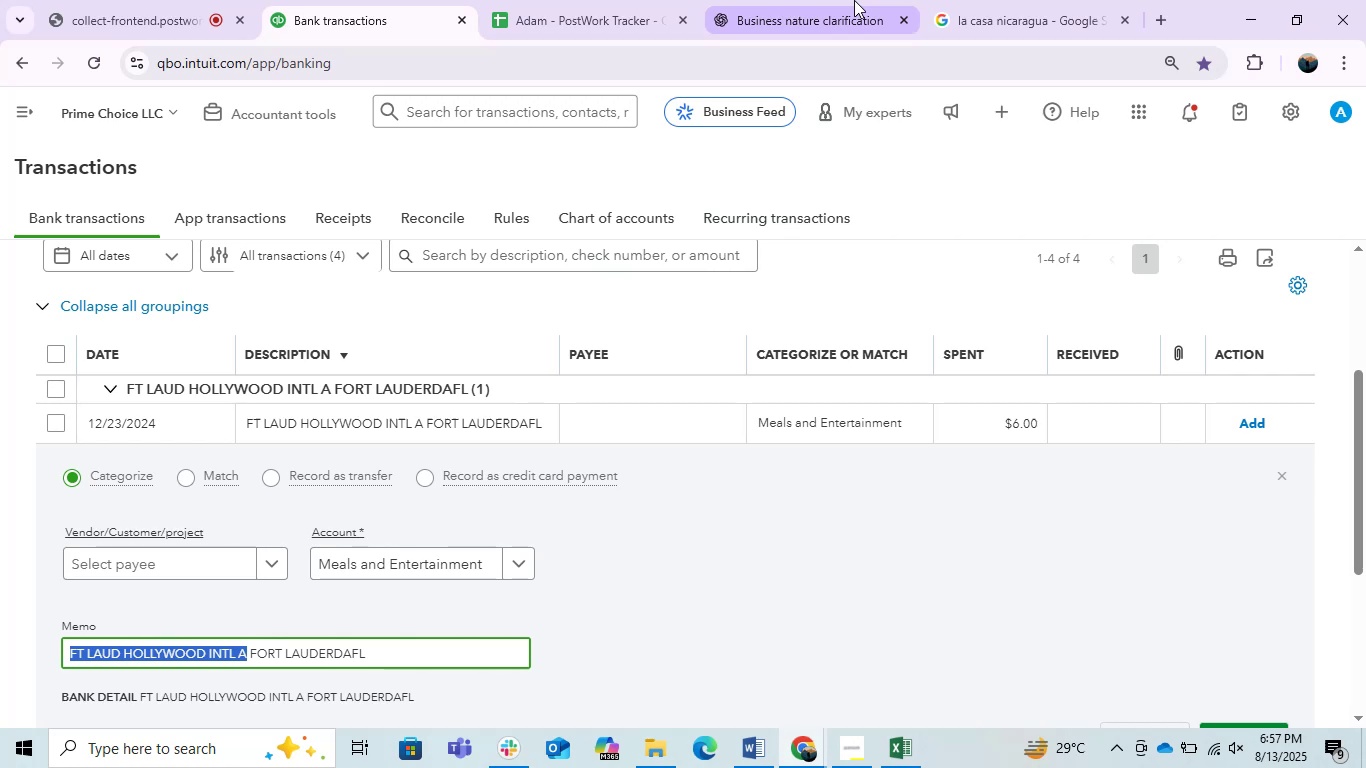 
left_click([854, 0])
 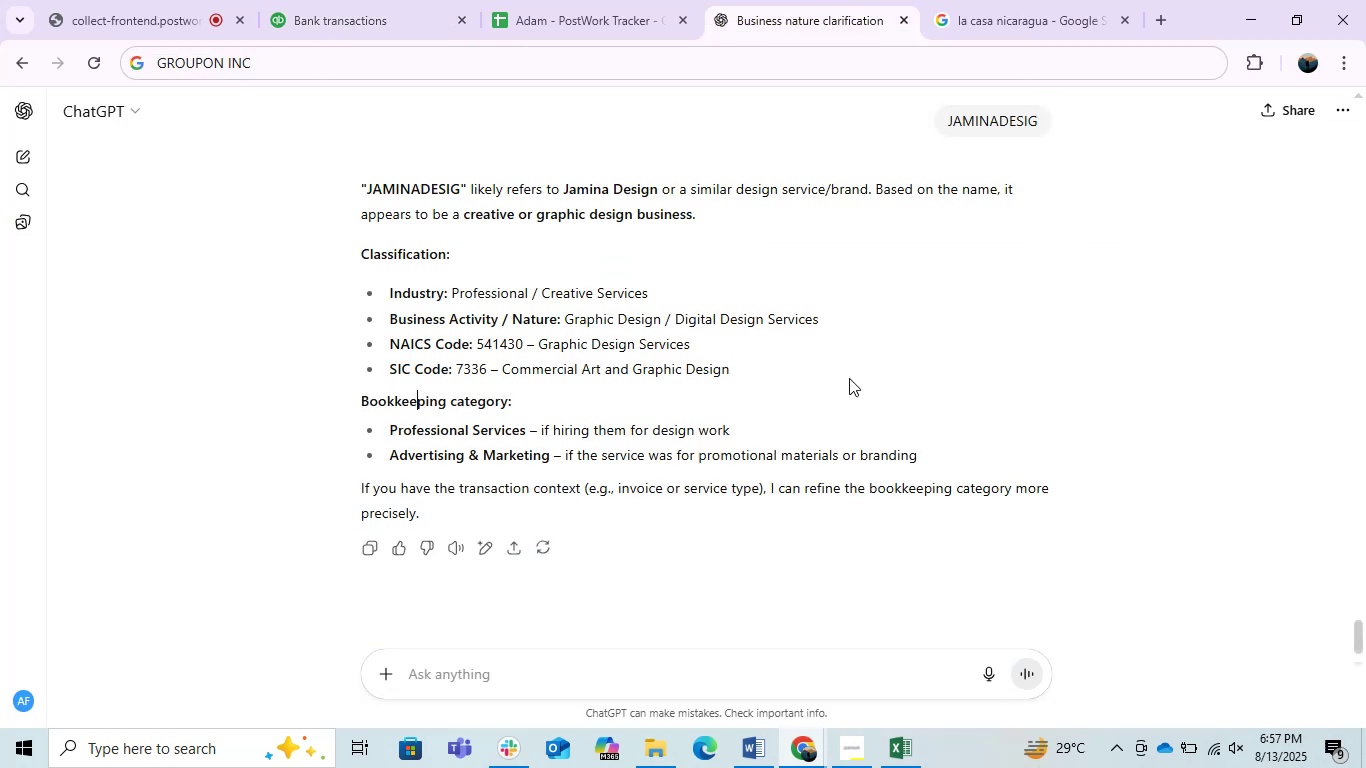 
key(Control+ControlLeft)
 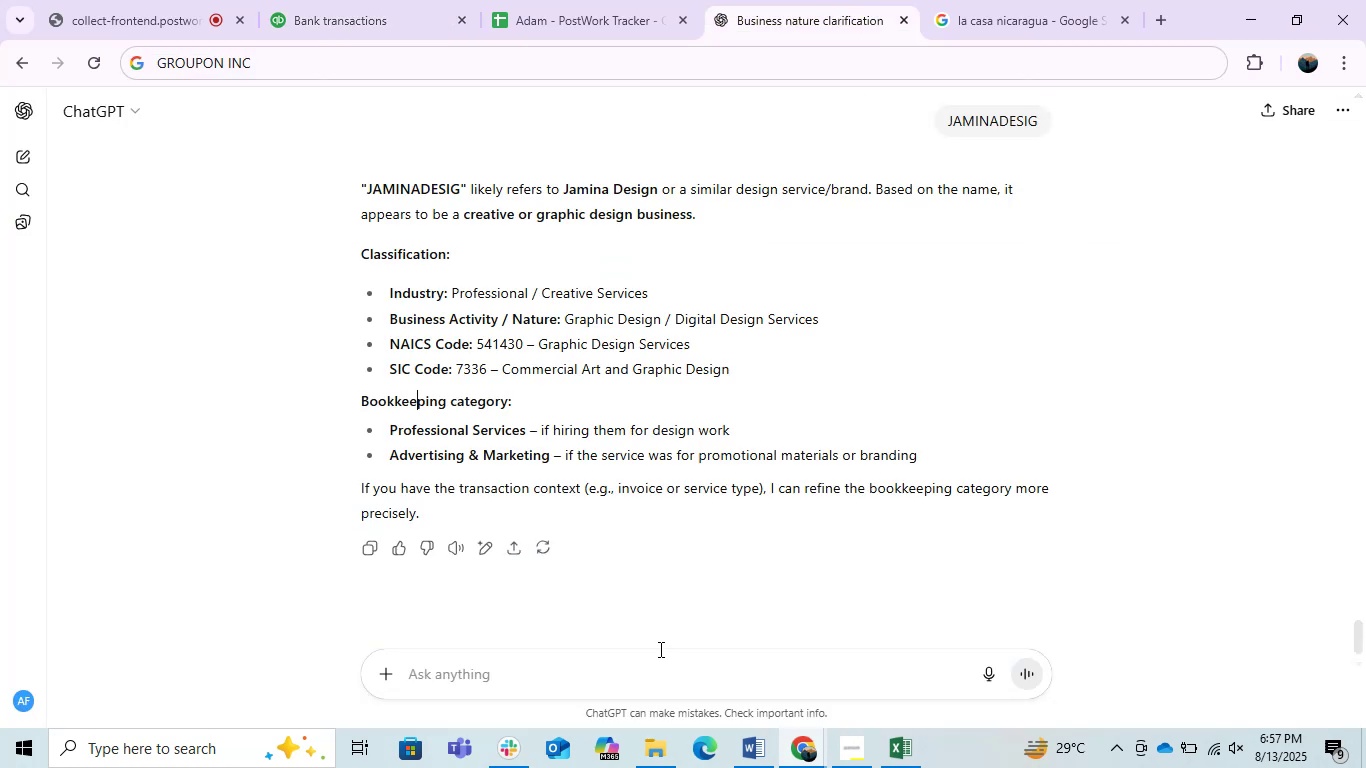 
key(Control+V)
 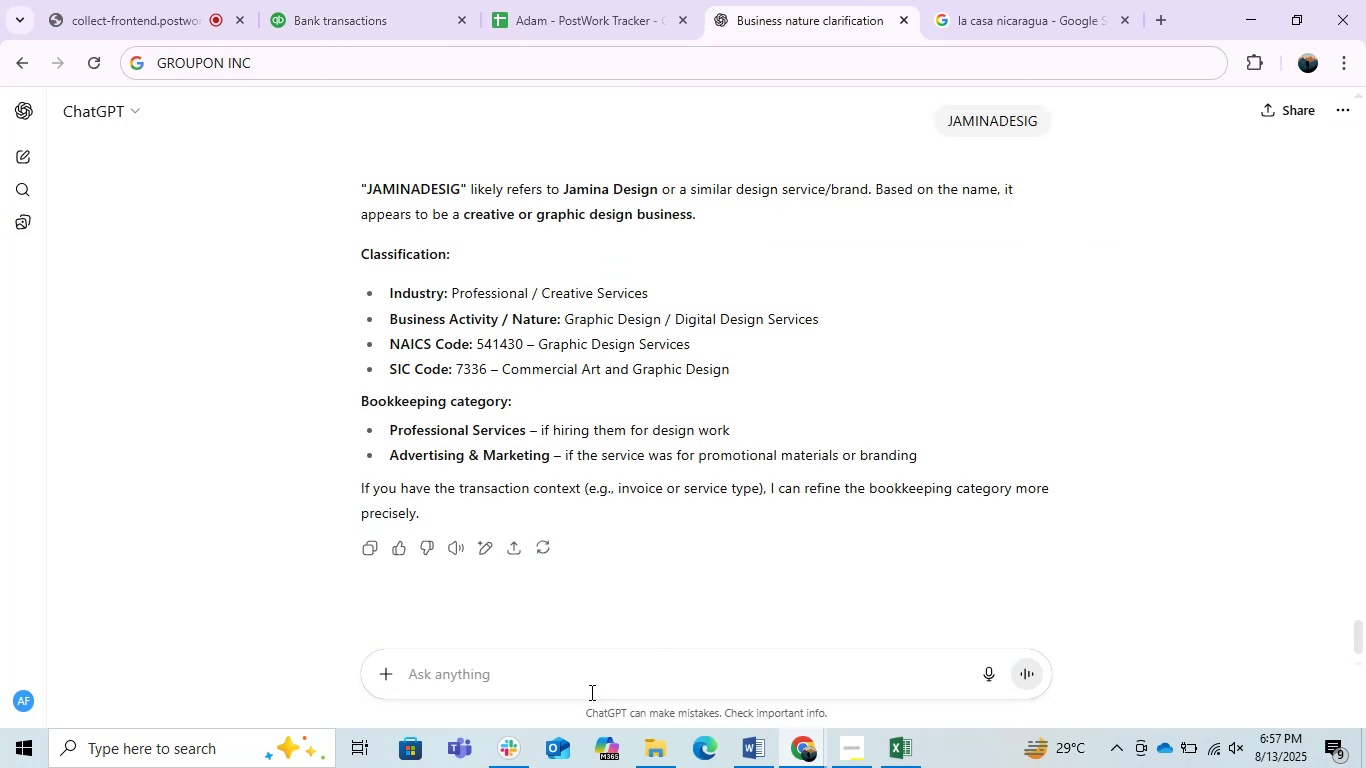 
left_click([590, 692])
 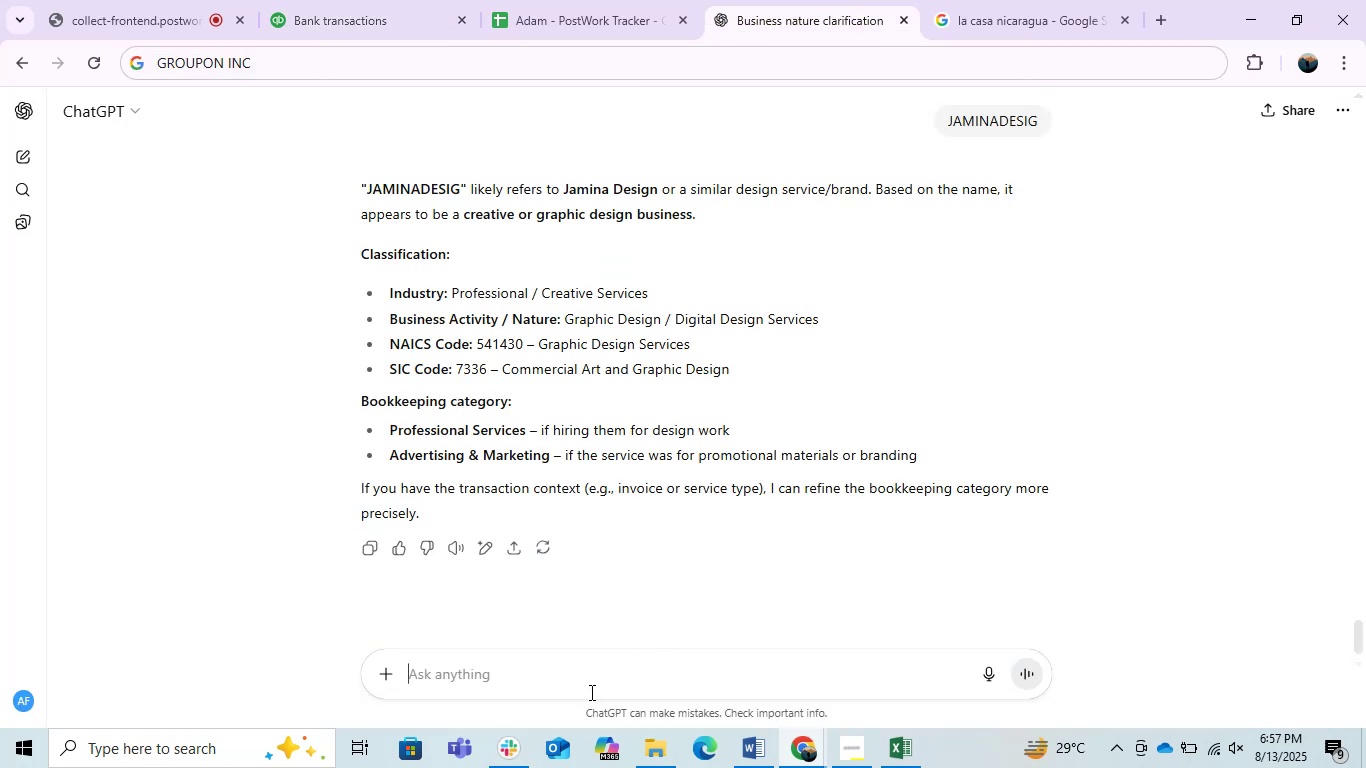 
key(Control+ControlLeft)
 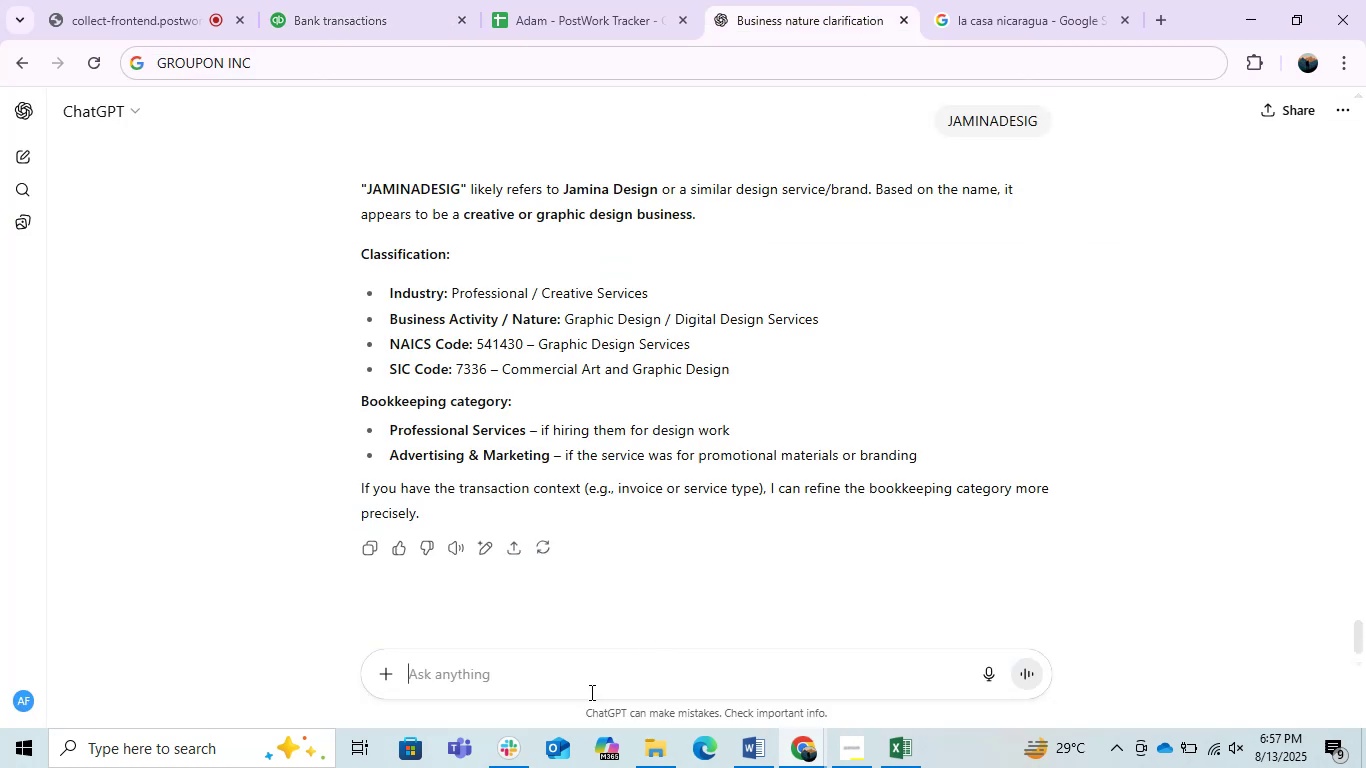 
key(Control+V)
 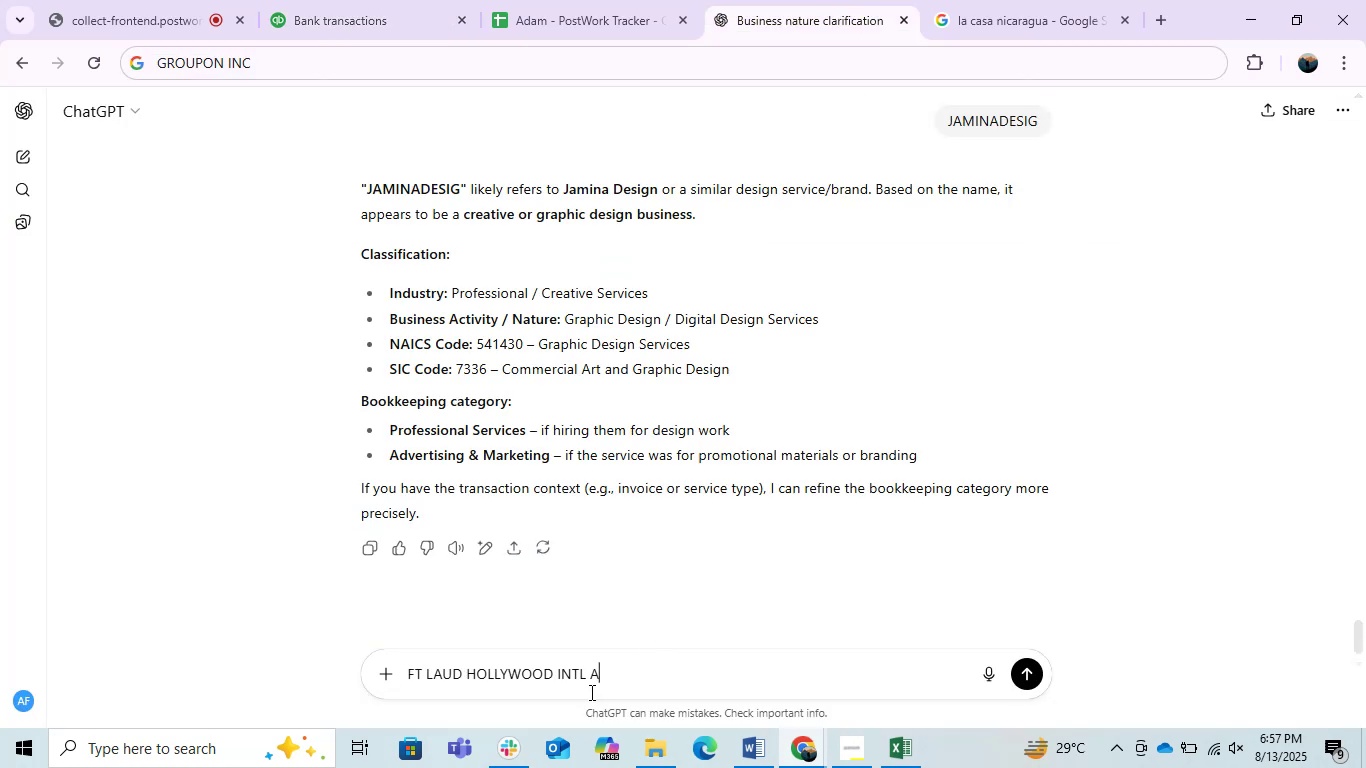 
key(Shift+ShiftRight)
 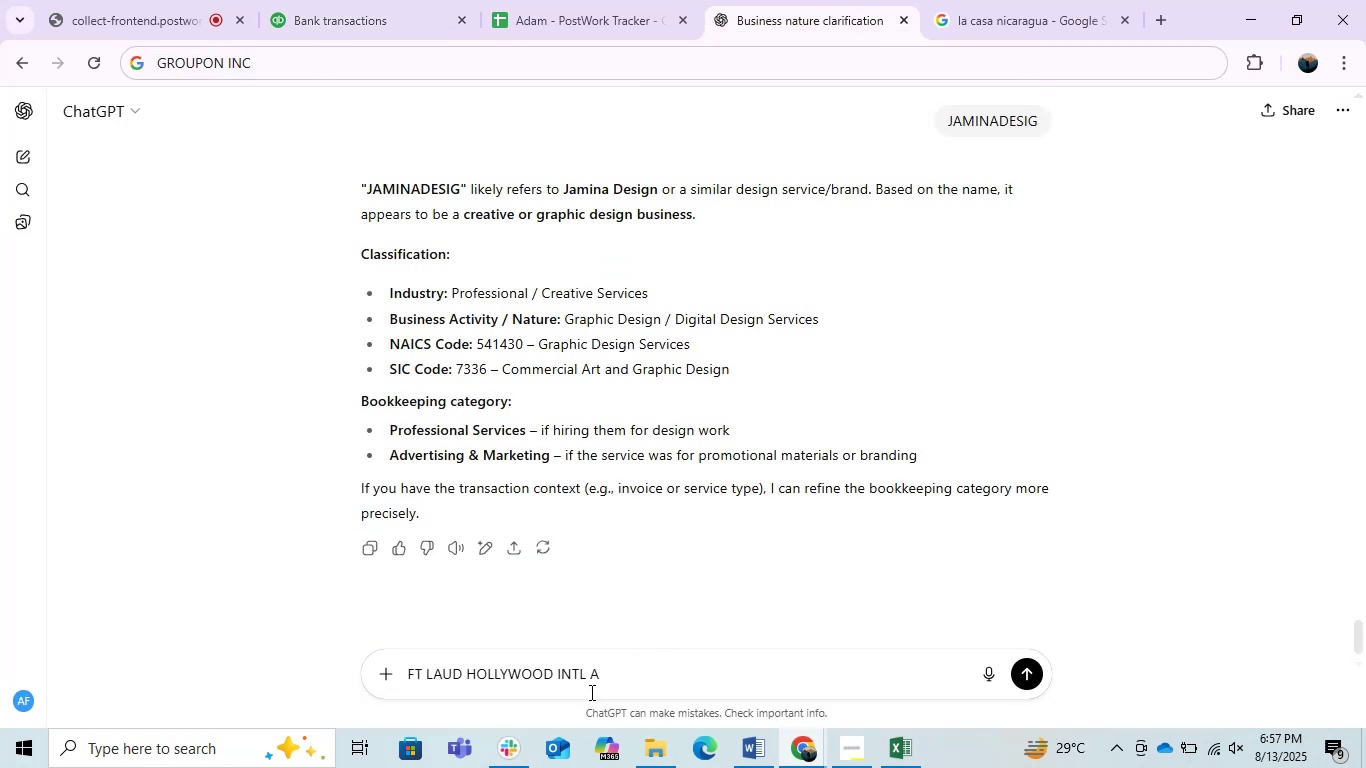 
key(Shift+Enter)
 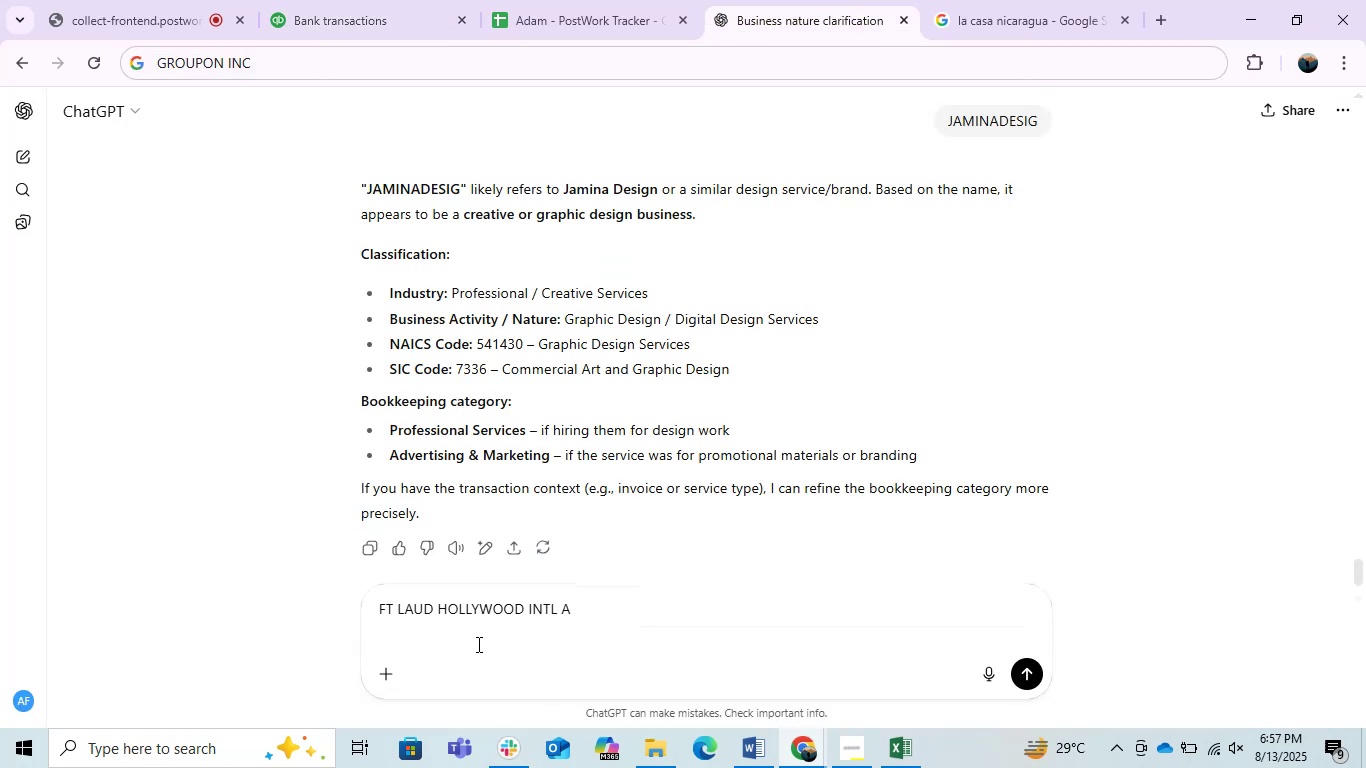 
key(Backspace)
 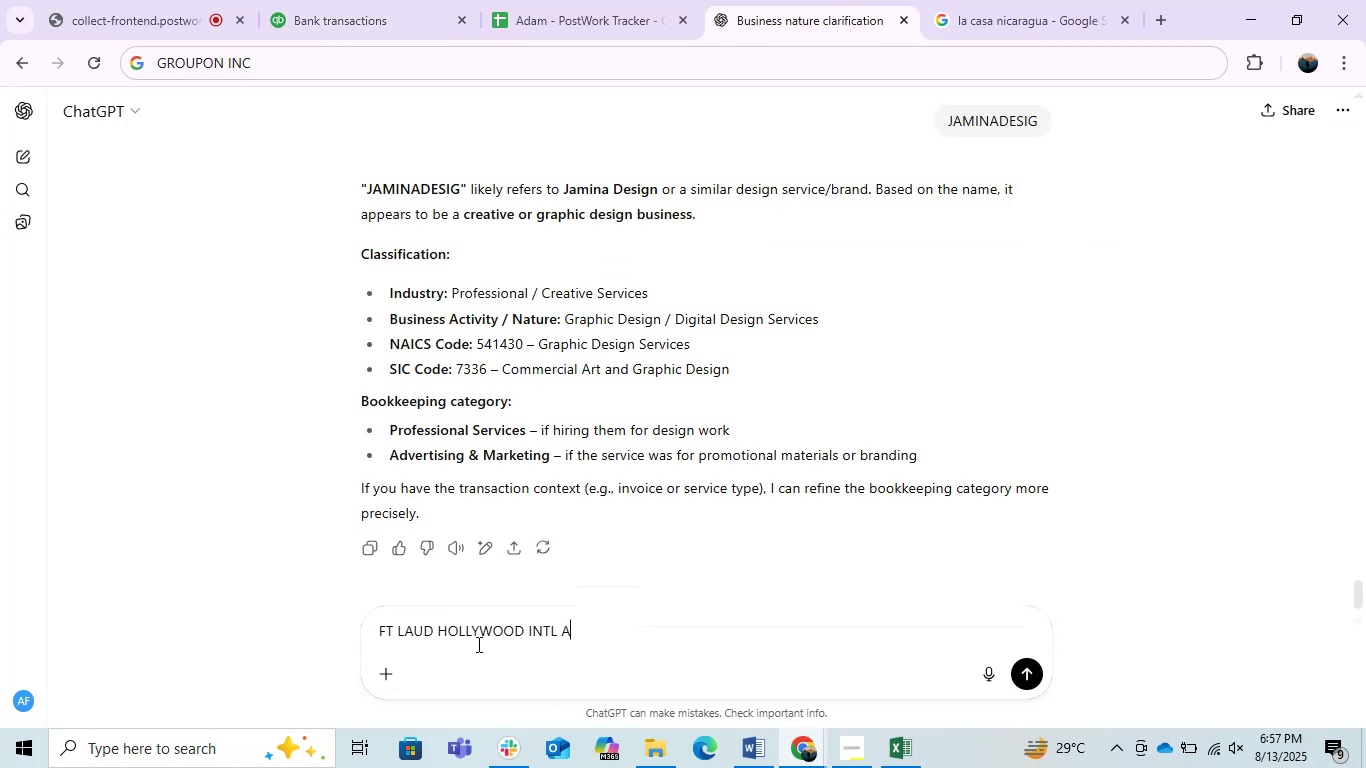 
key(Shift+ShiftRight)
 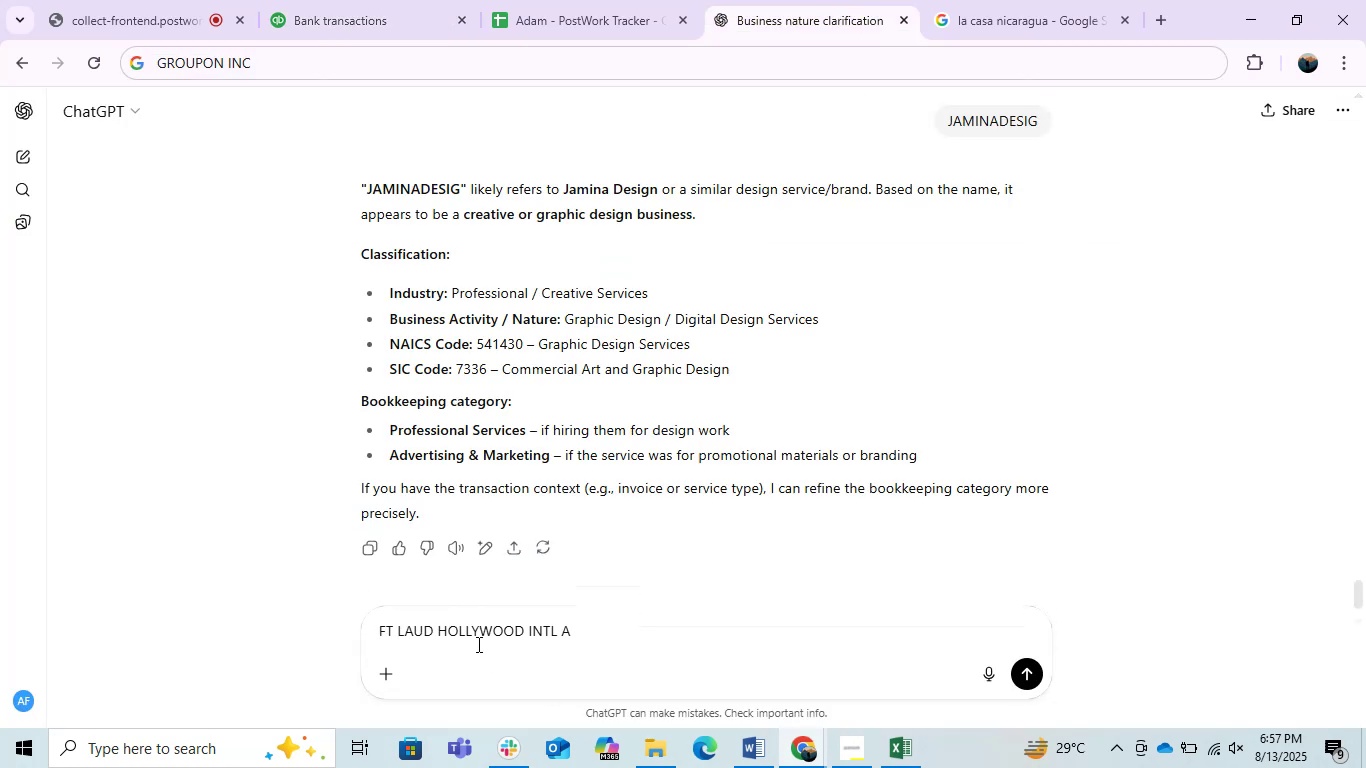 
key(Enter)
 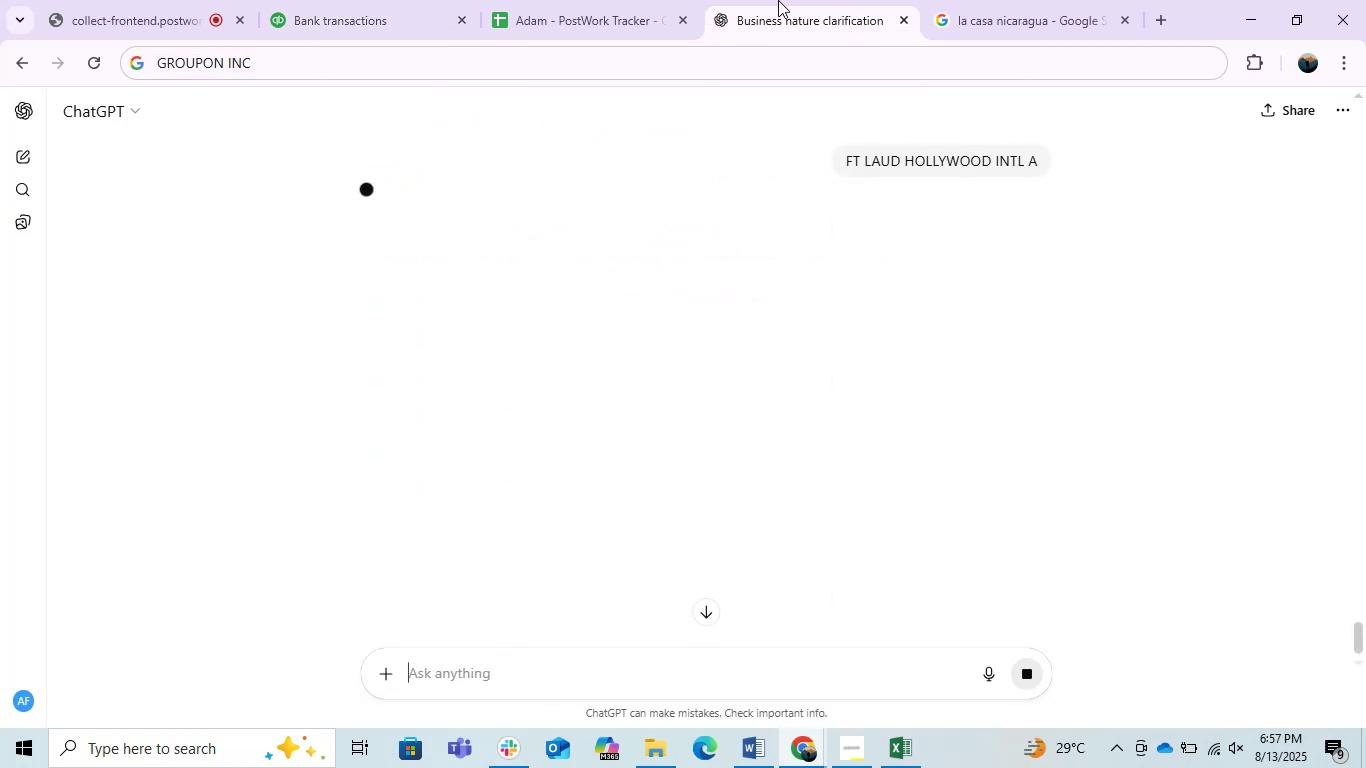 
left_click_drag(start_coordinate=[976, 0], to_coordinate=[970, 0])
 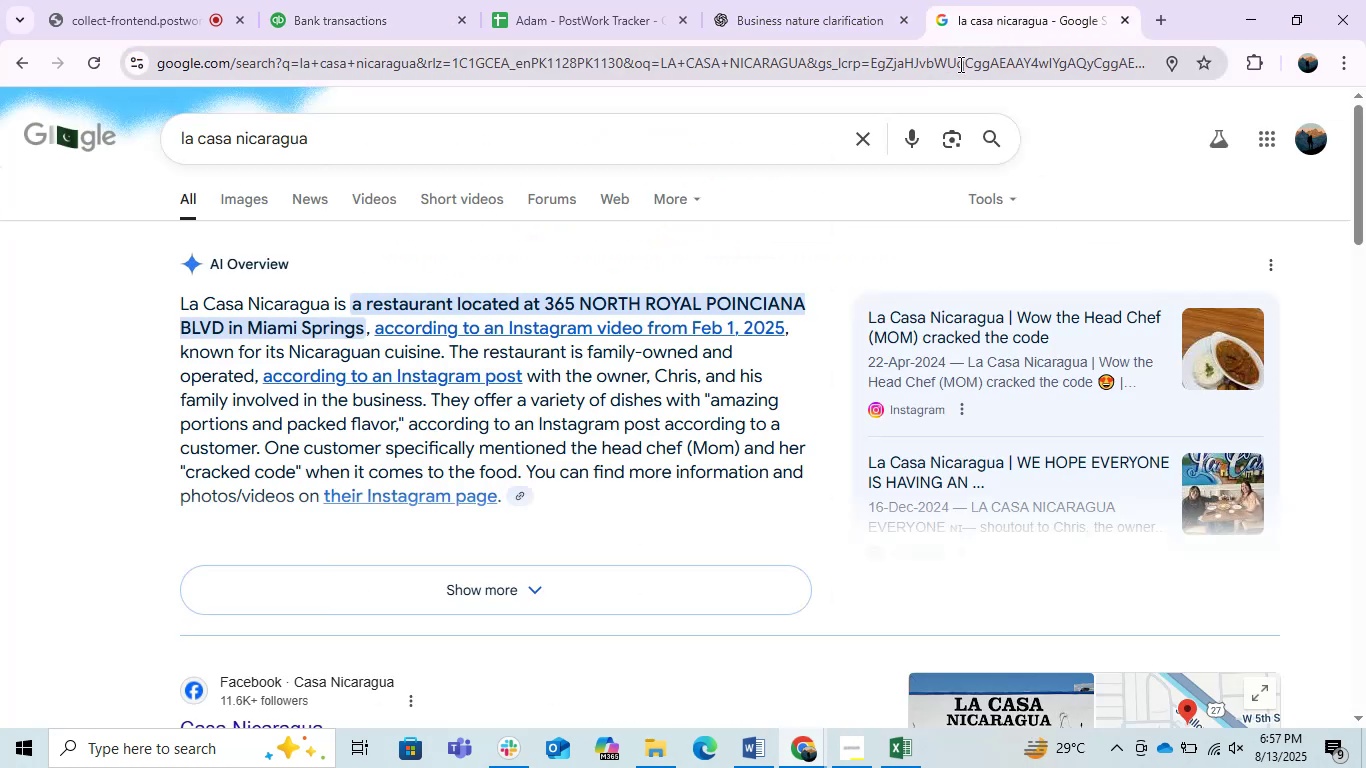 
left_click([959, 64])
 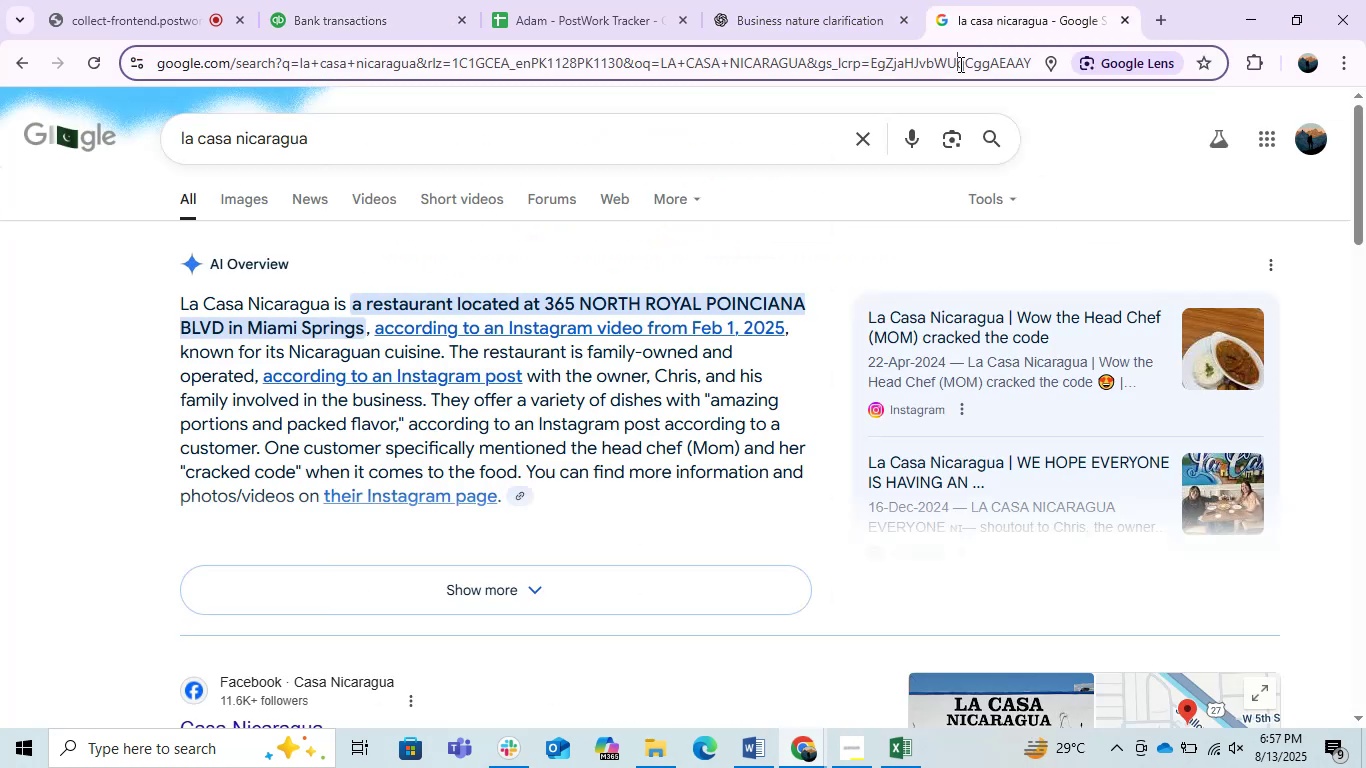 
key(Control+ControlLeft)
 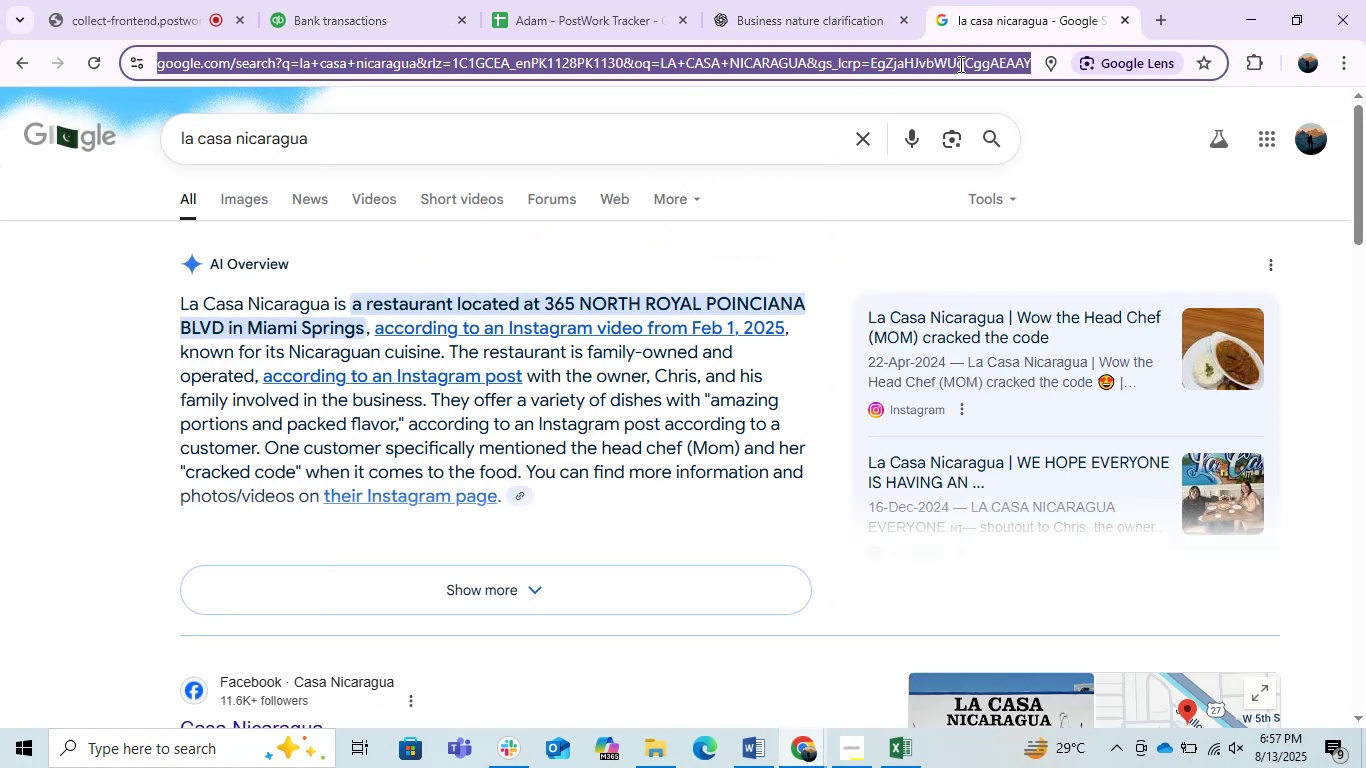 
key(Control+V)
 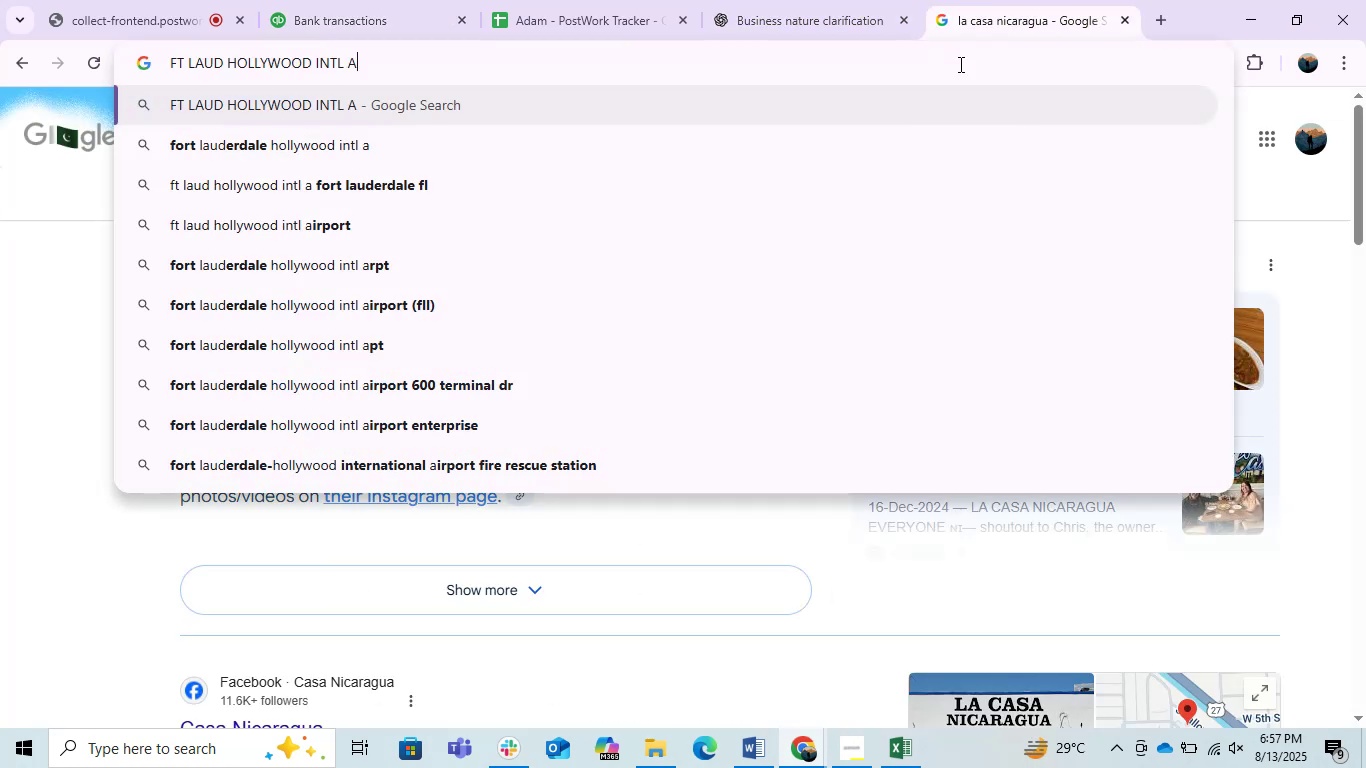 
key(Enter)
 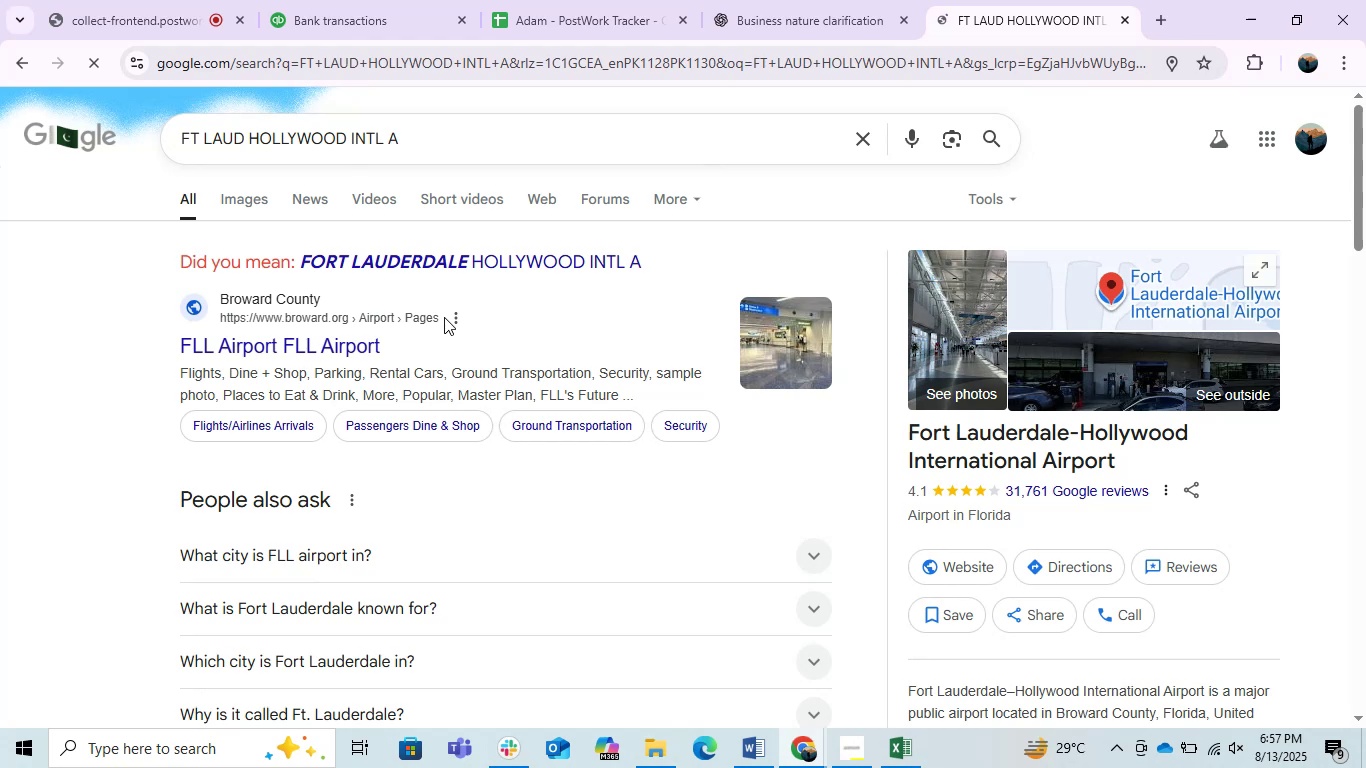 
left_click([271, 1])
 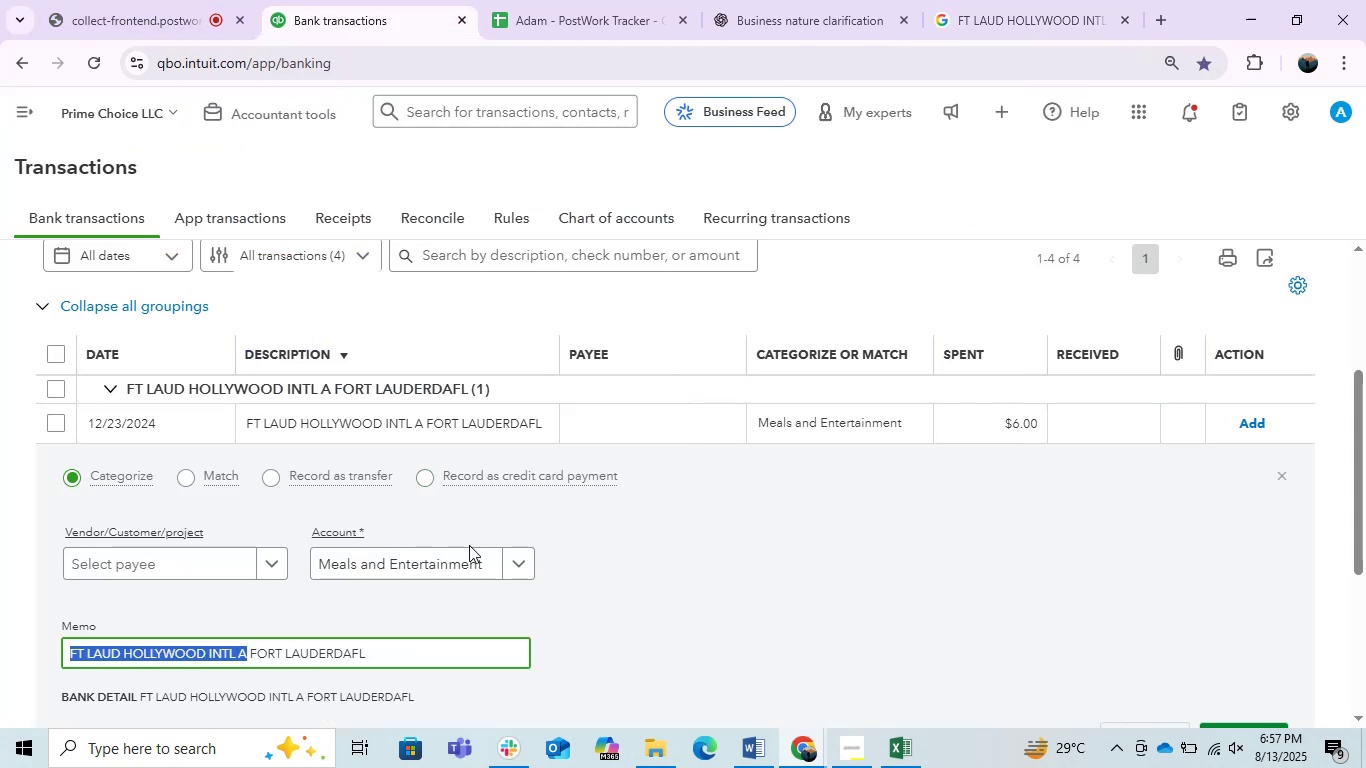 
left_click([438, 568])
 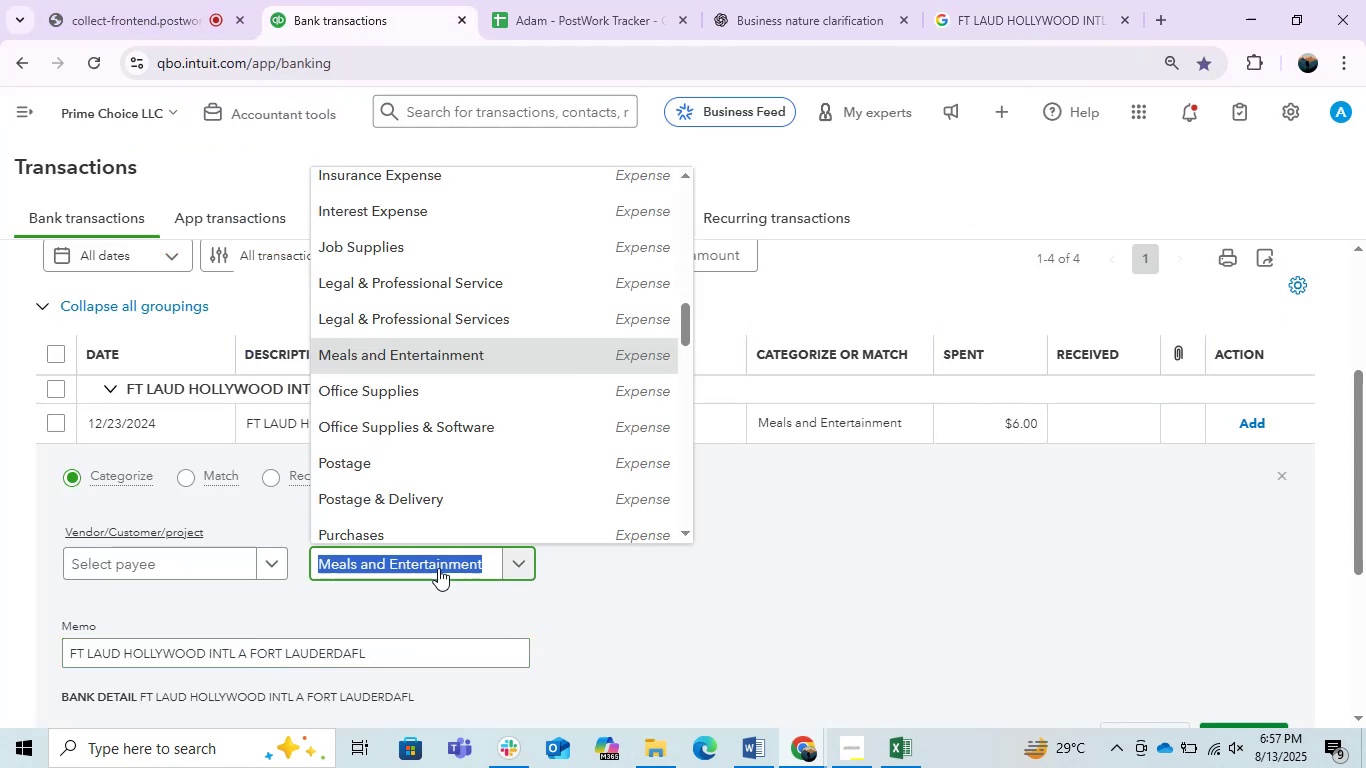 
type(Trave)
 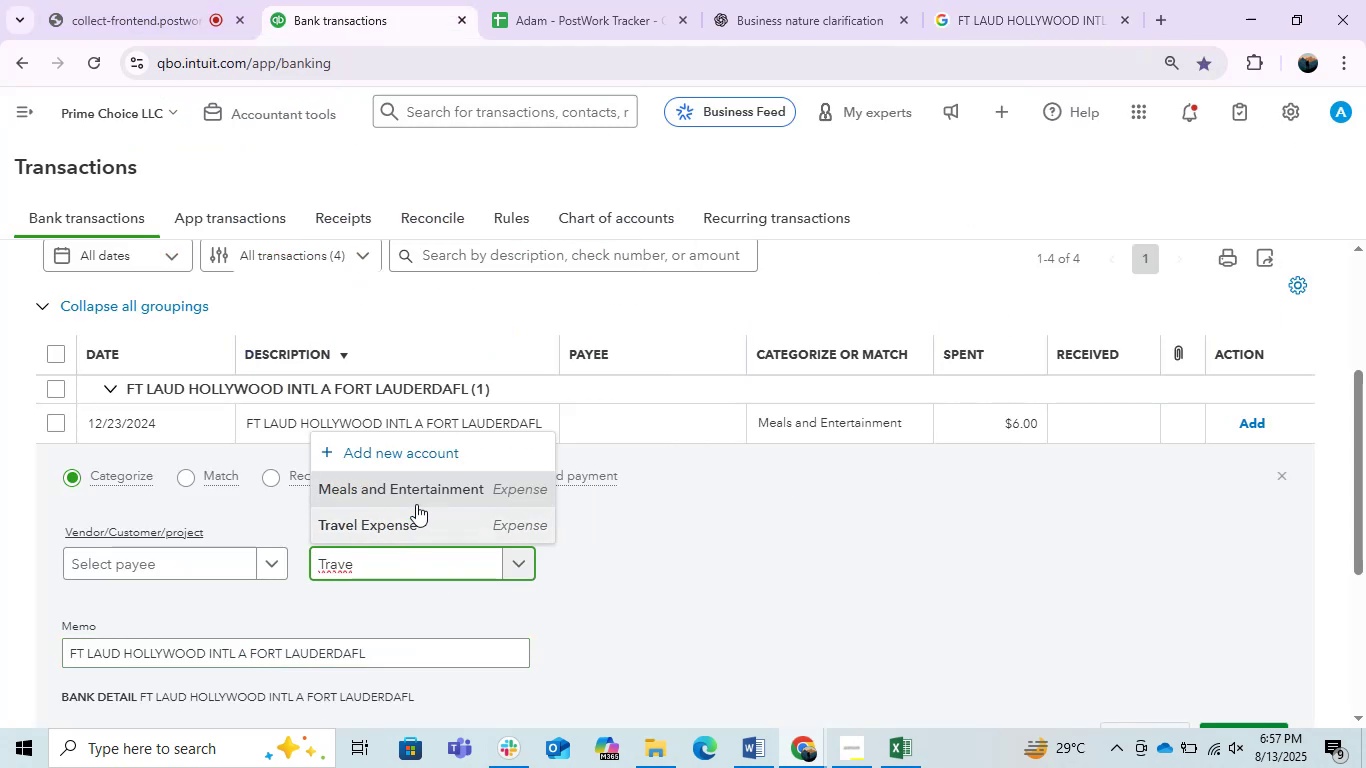 
left_click([432, 481])
 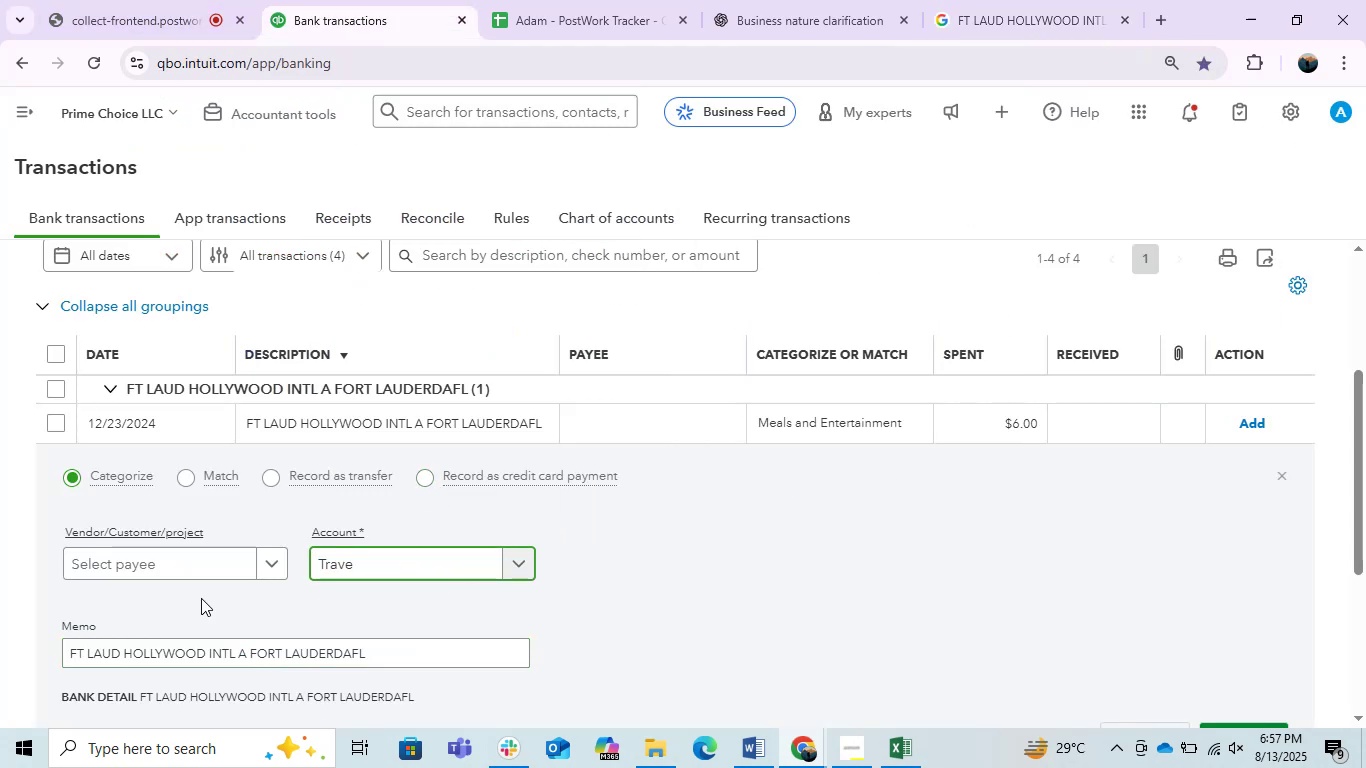 
left_click([147, 565])
 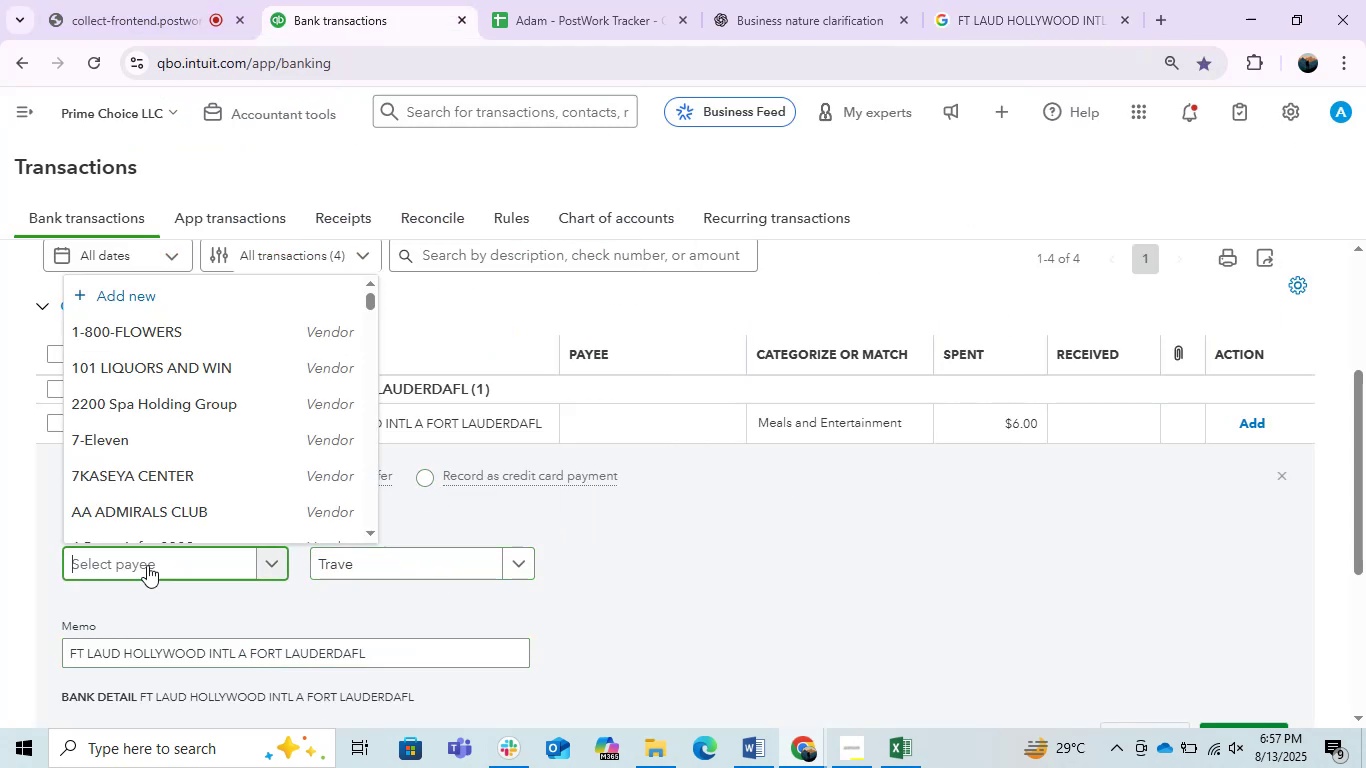 
key(Control+ControlLeft)
 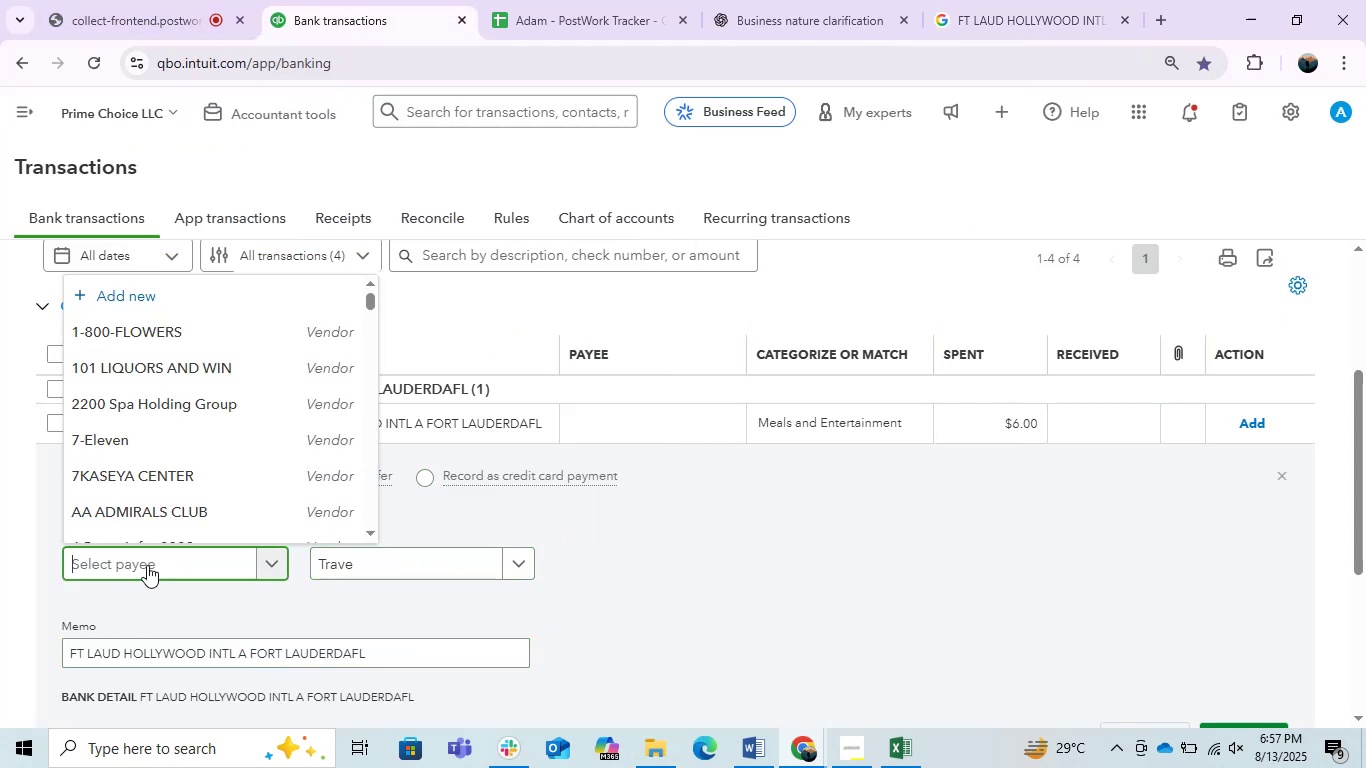 
key(Control+V)
 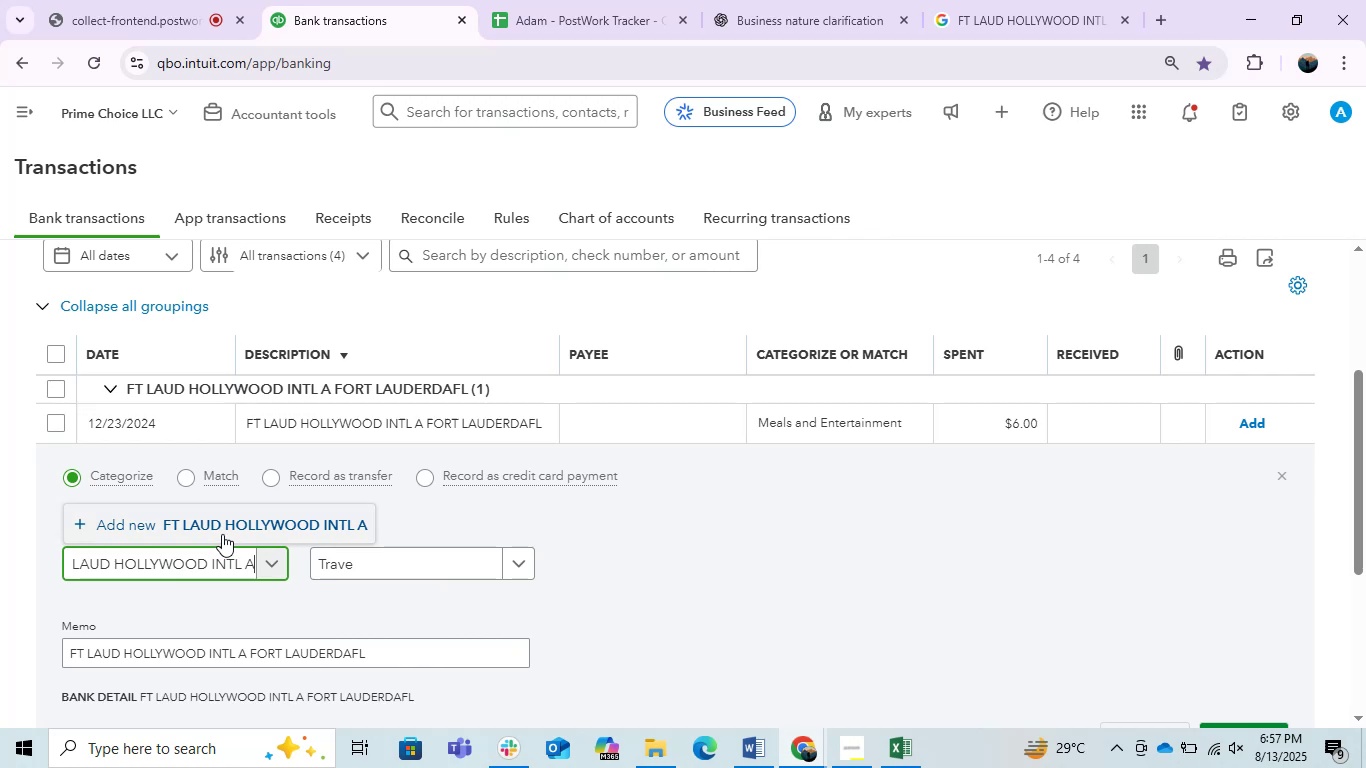 
left_click([223, 534])
 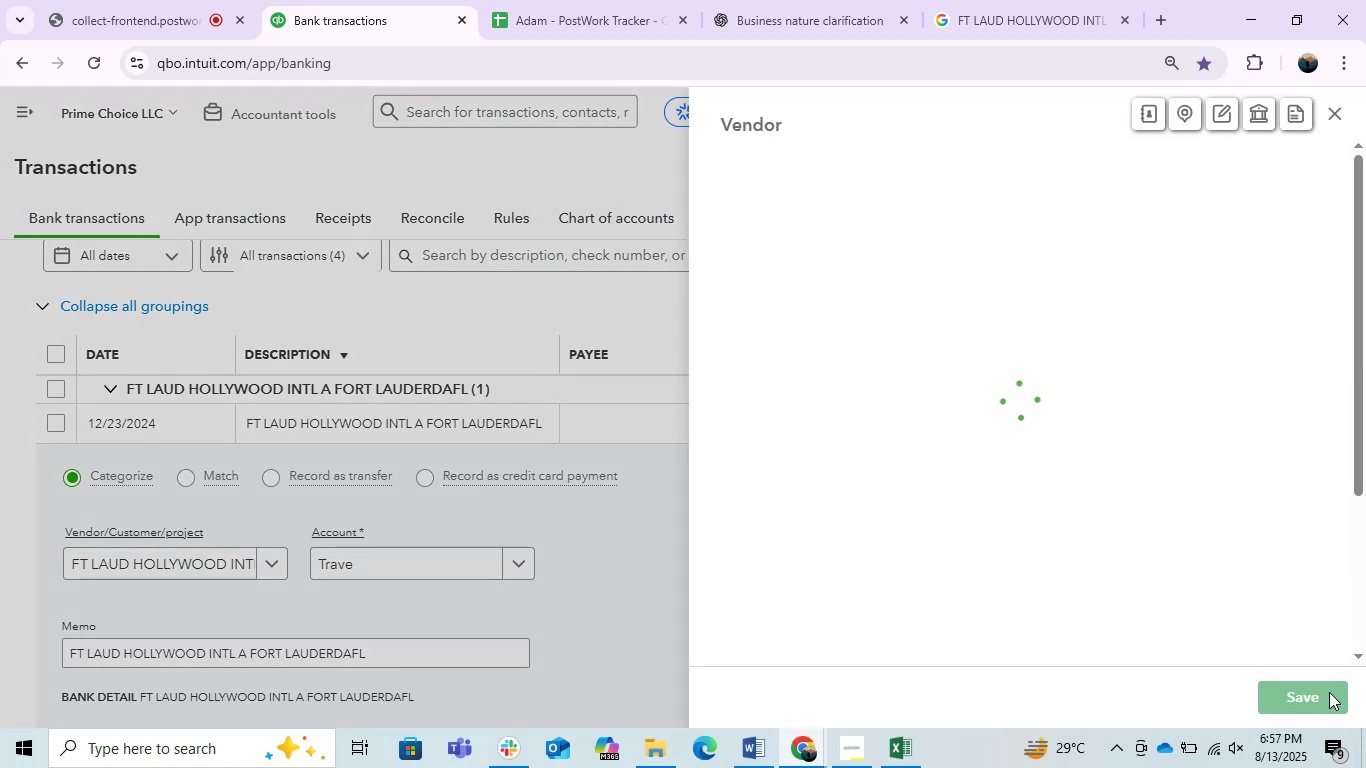 
left_click([1313, 691])
 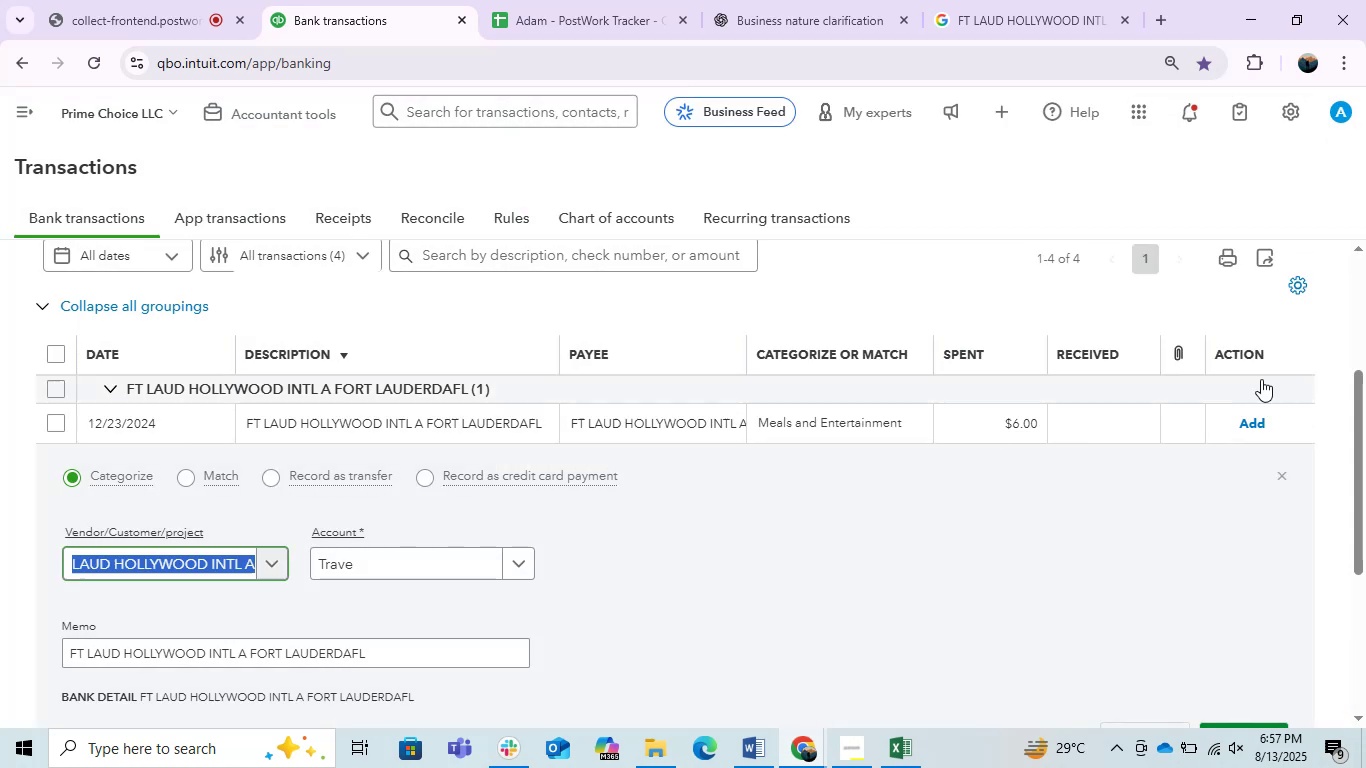 
left_click([1260, 424])
 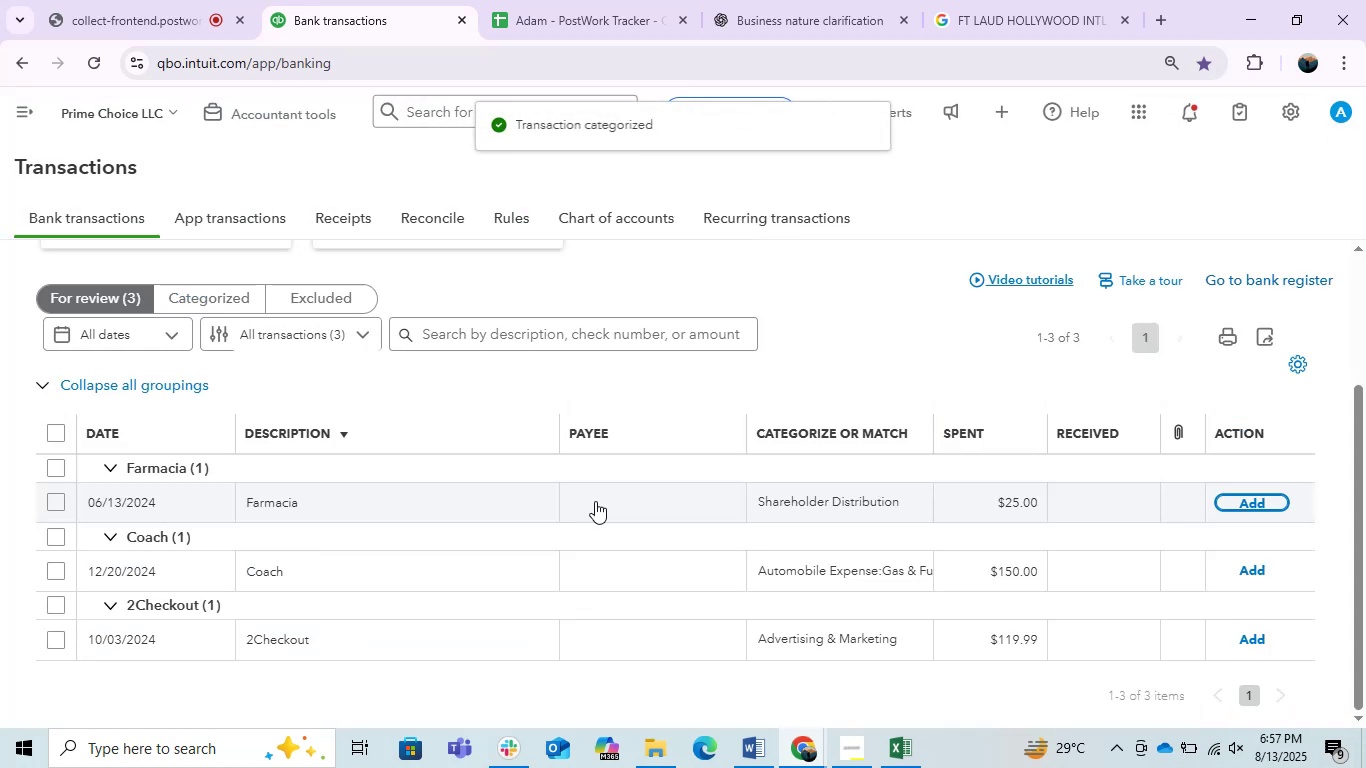 
left_click([422, 507])
 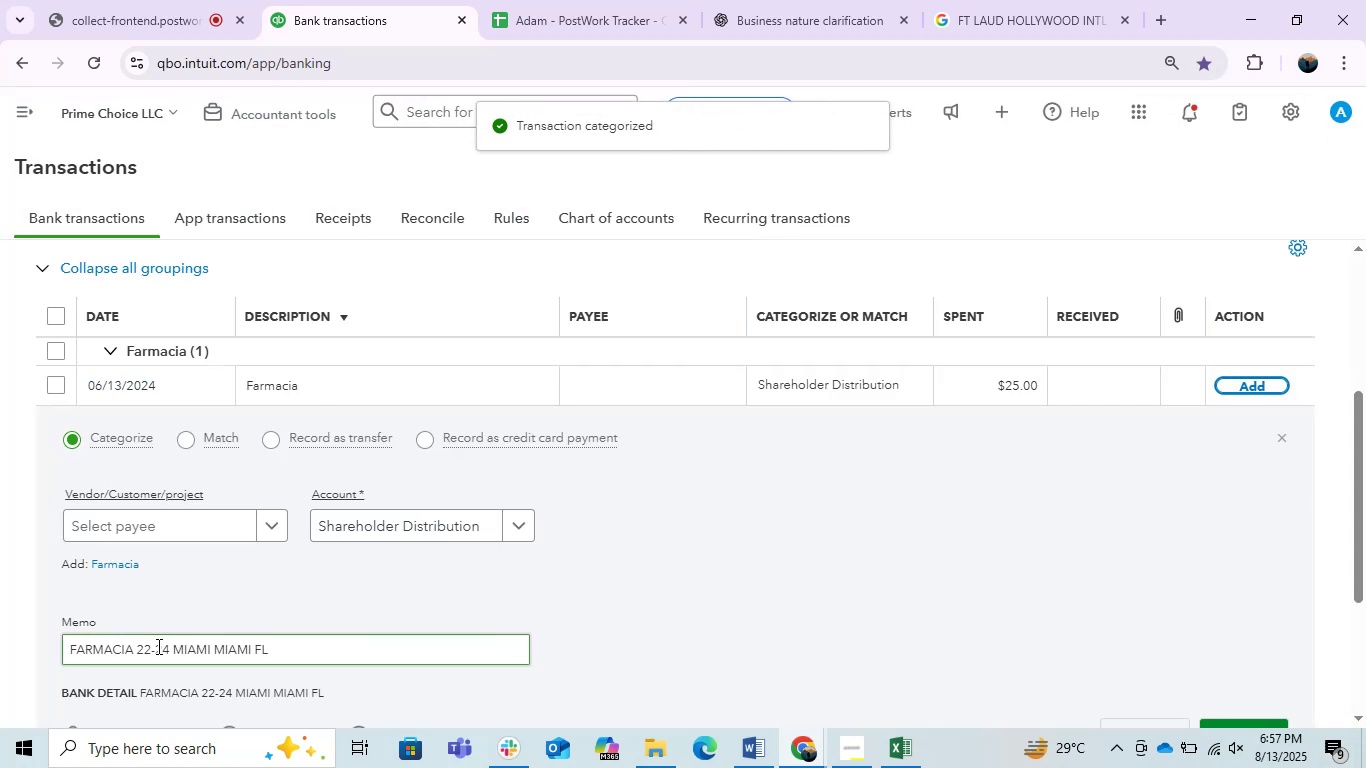 
left_click_drag(start_coordinate=[352, 654], to_coordinate=[35, 641])
 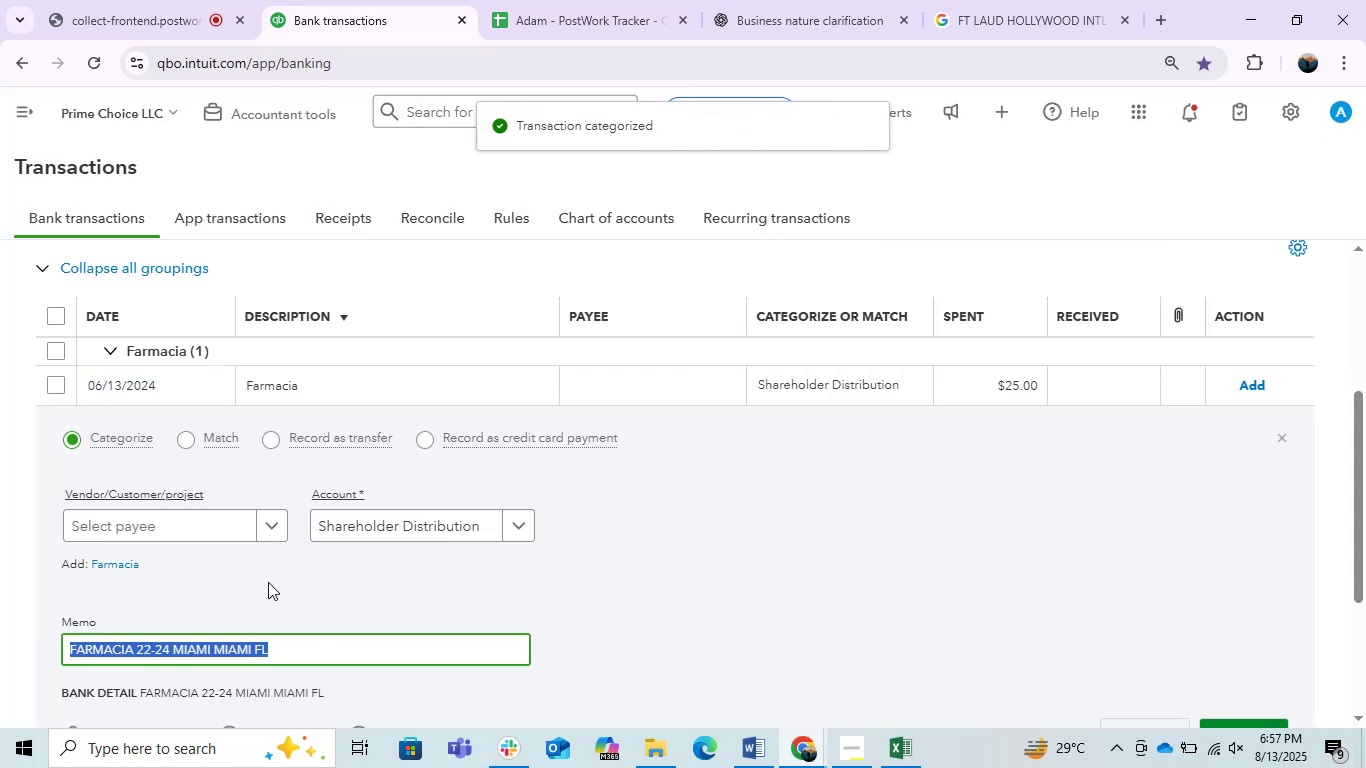 
key(Control+C)
 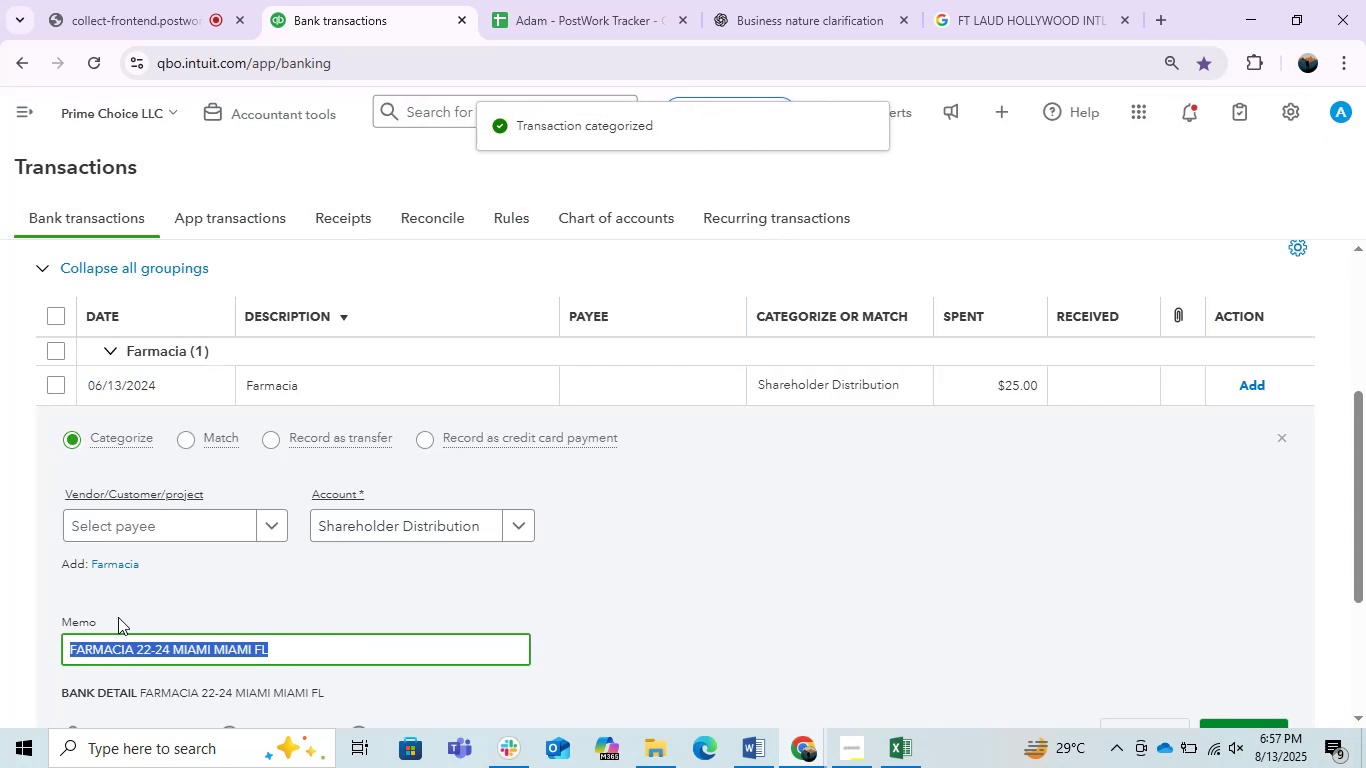 
key(Control+C)
 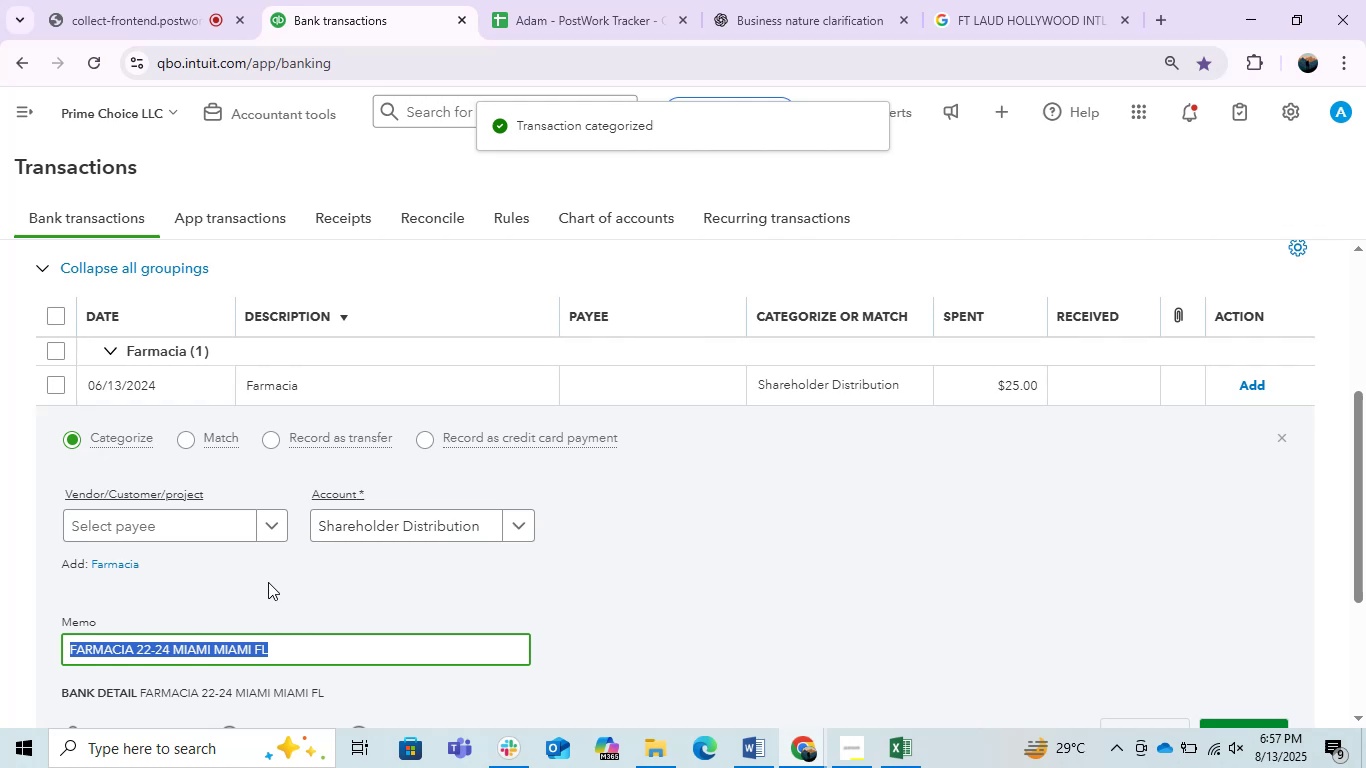 
key(Control+C)
 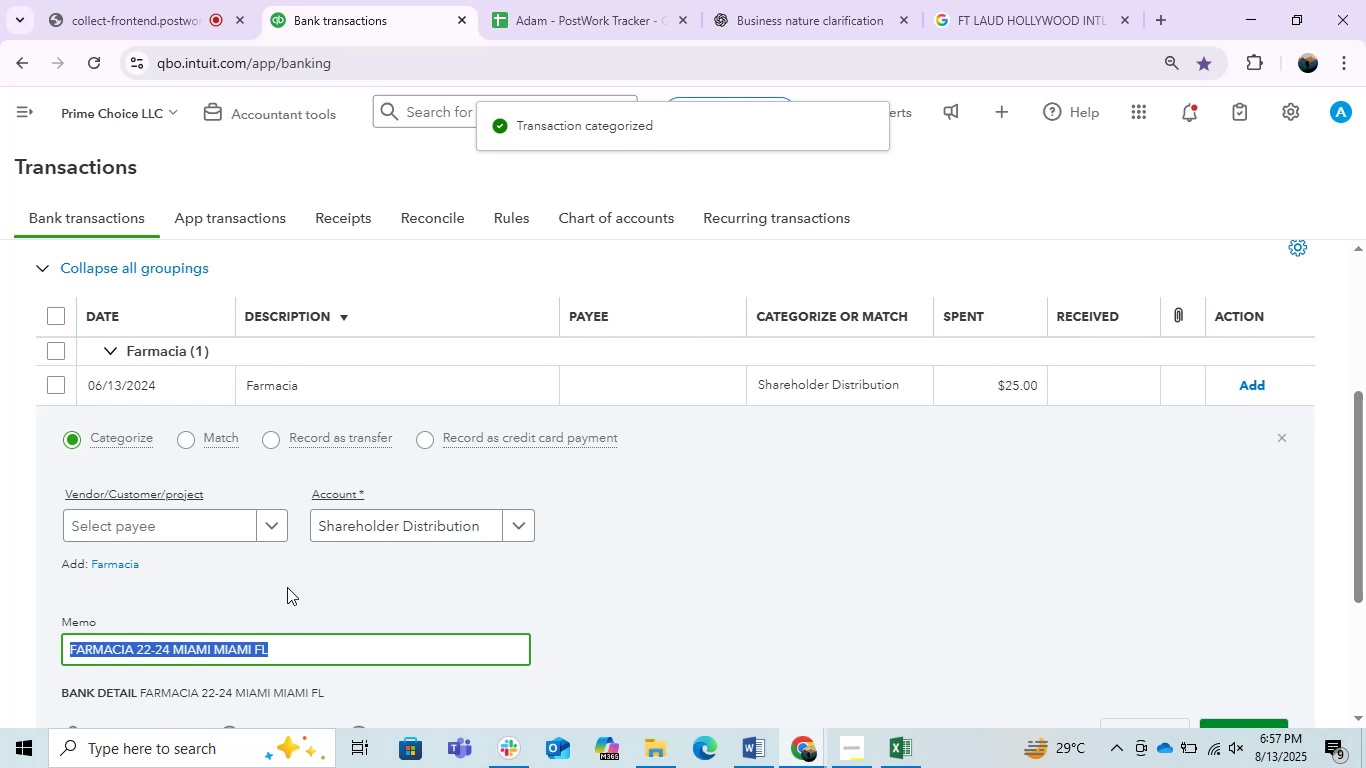 
key(Control+C)
 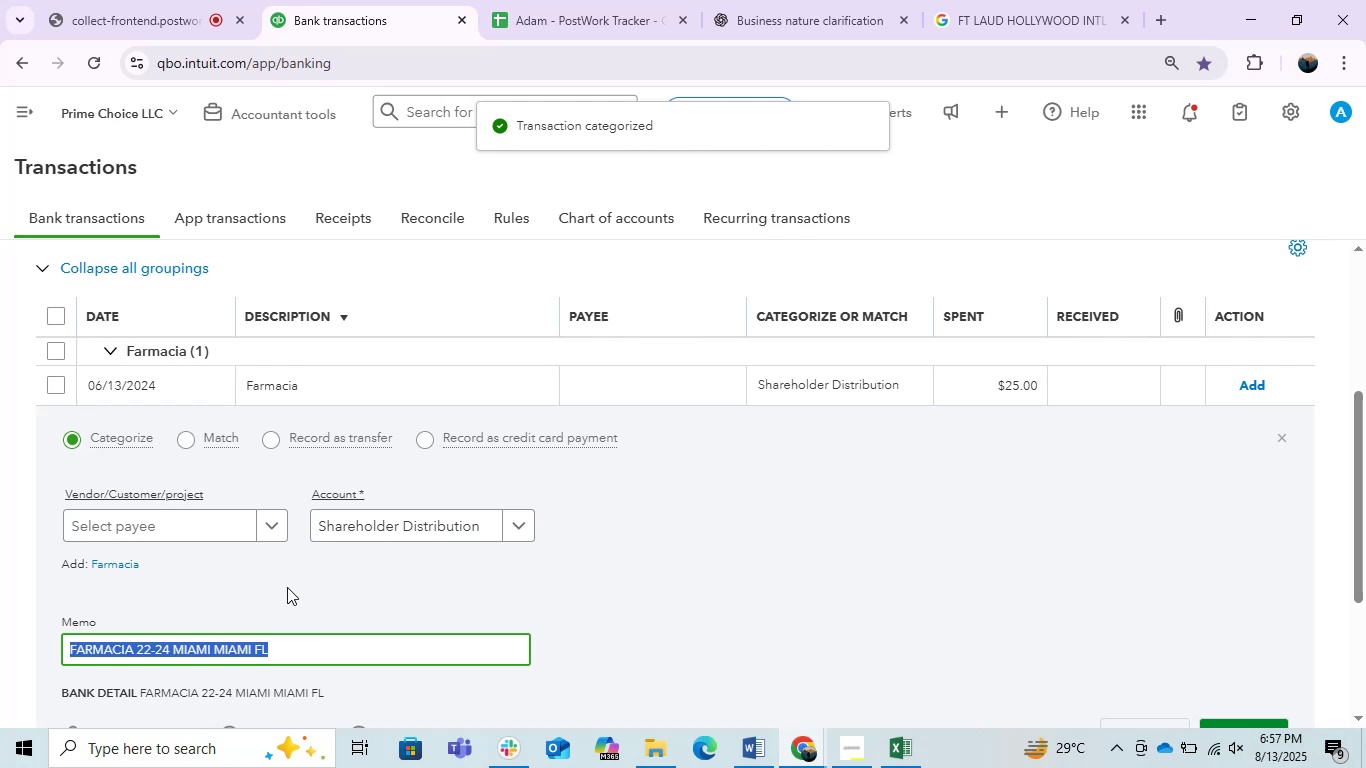 
key(Control+C)
 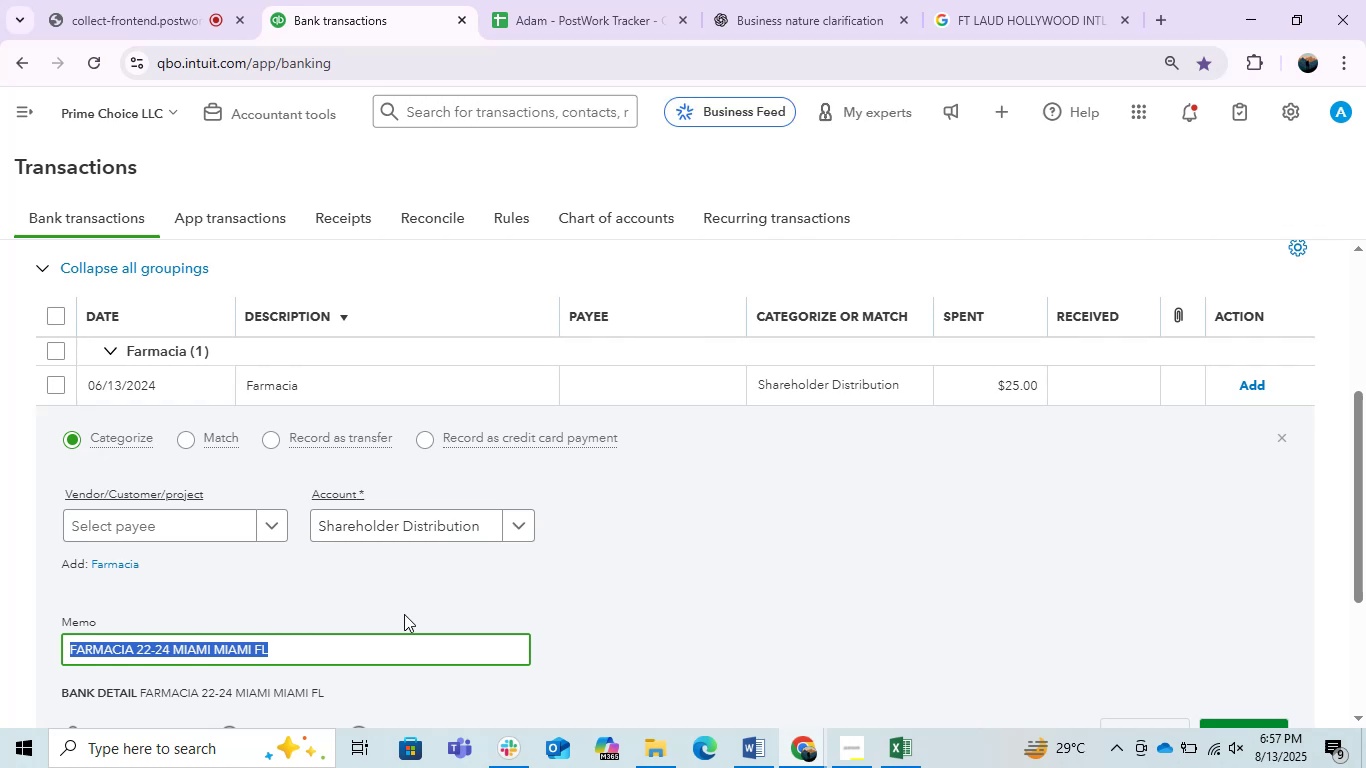 
key(Control+C)
 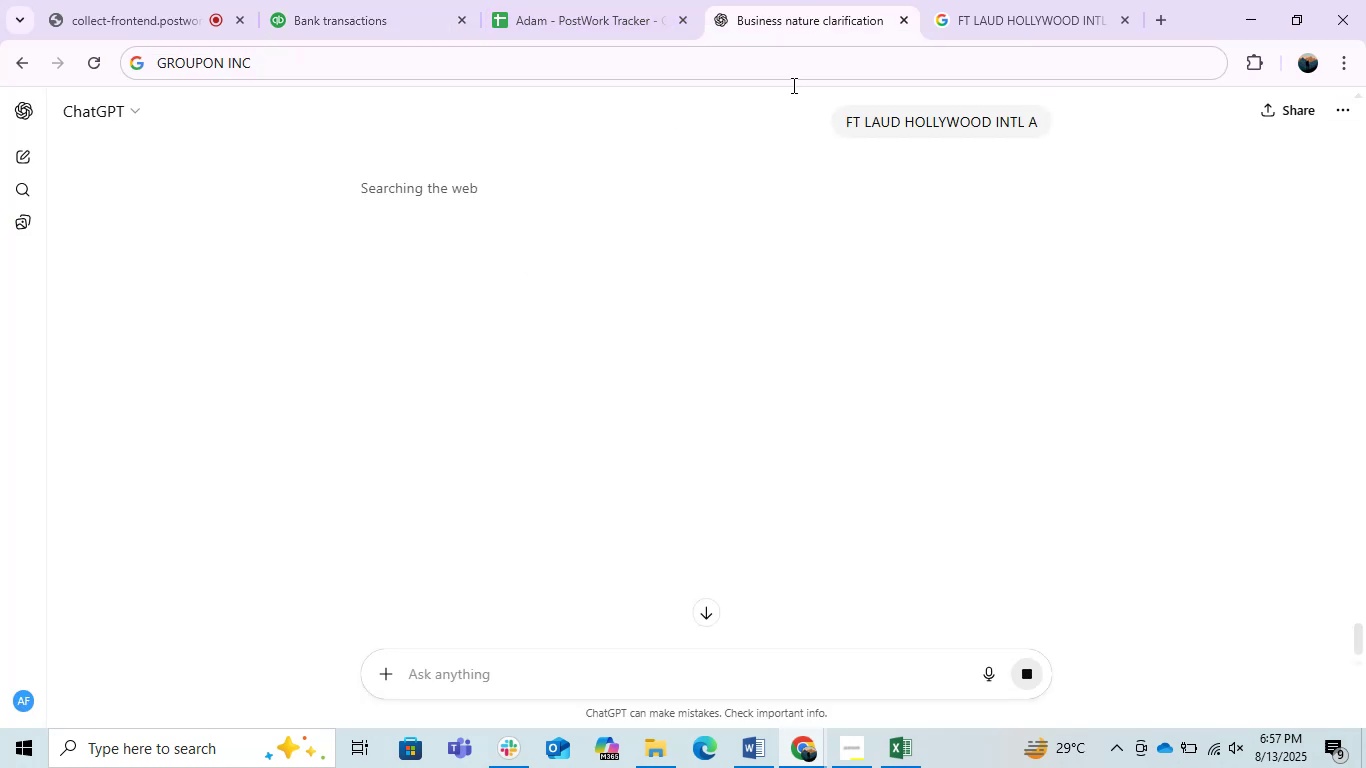 
key(Control+ControlLeft)
 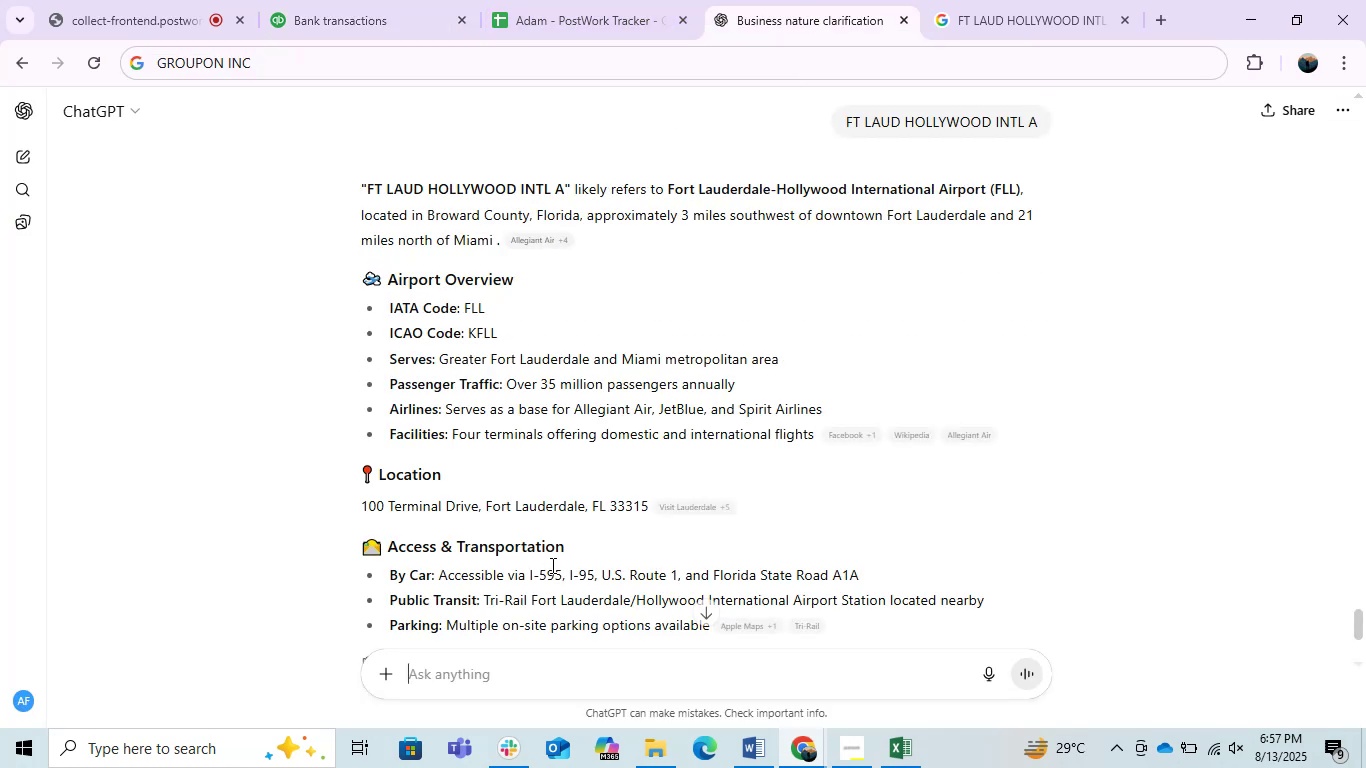 
key(Control+V)
 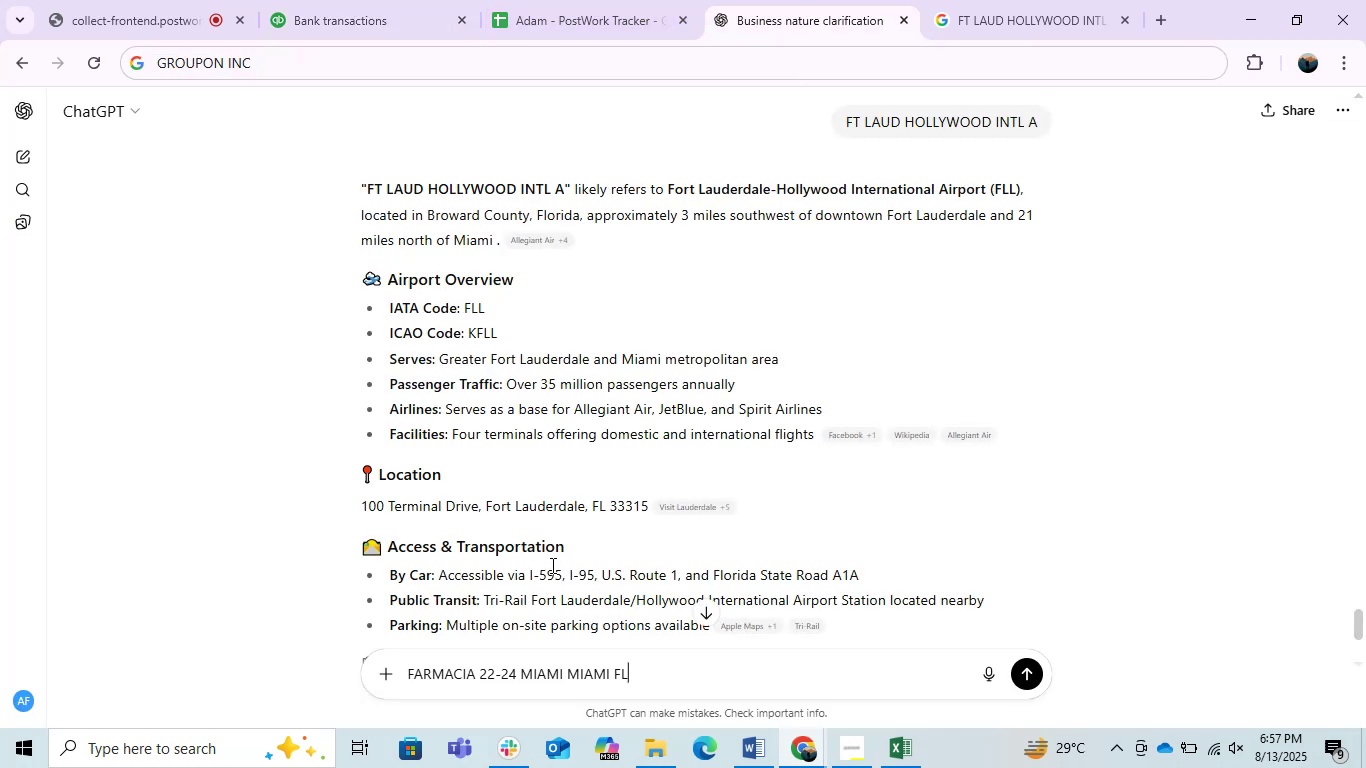 
key(Enter)
 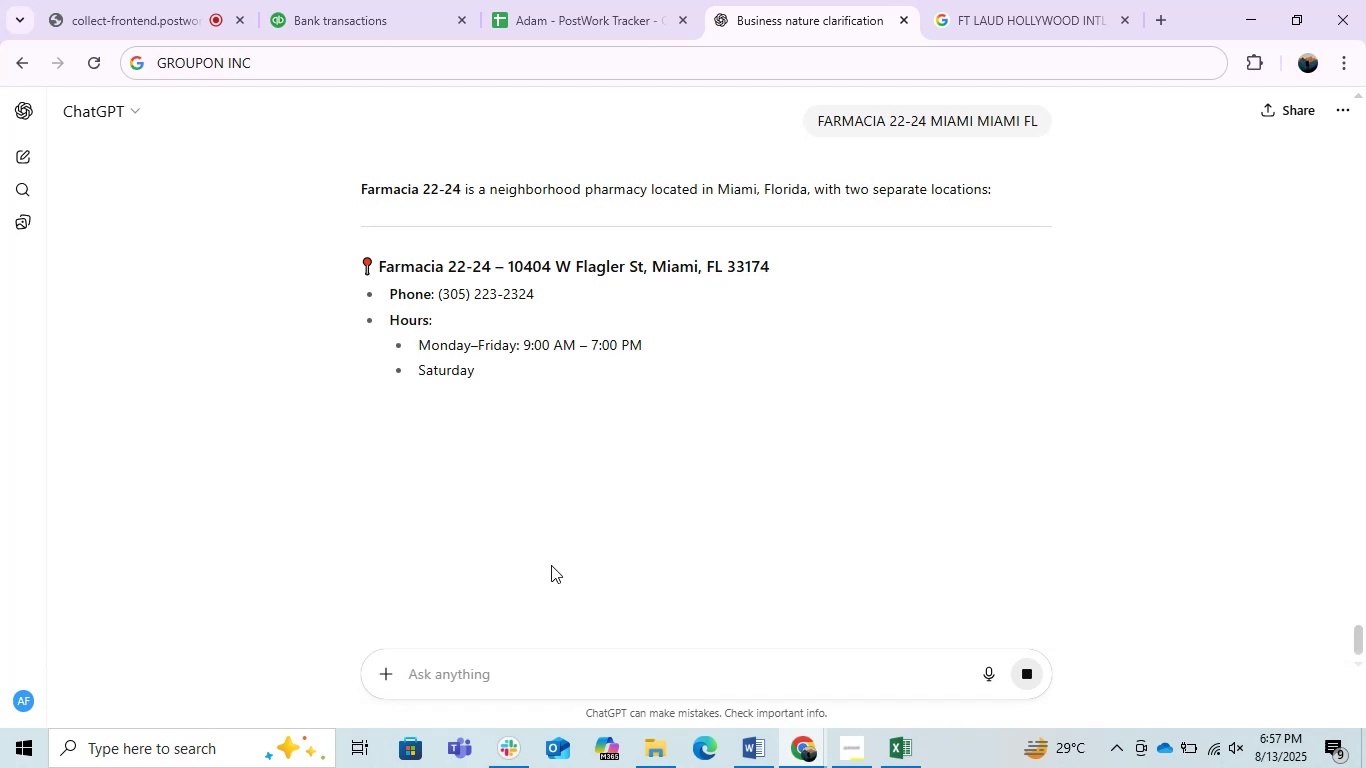 
wait(12.31)
 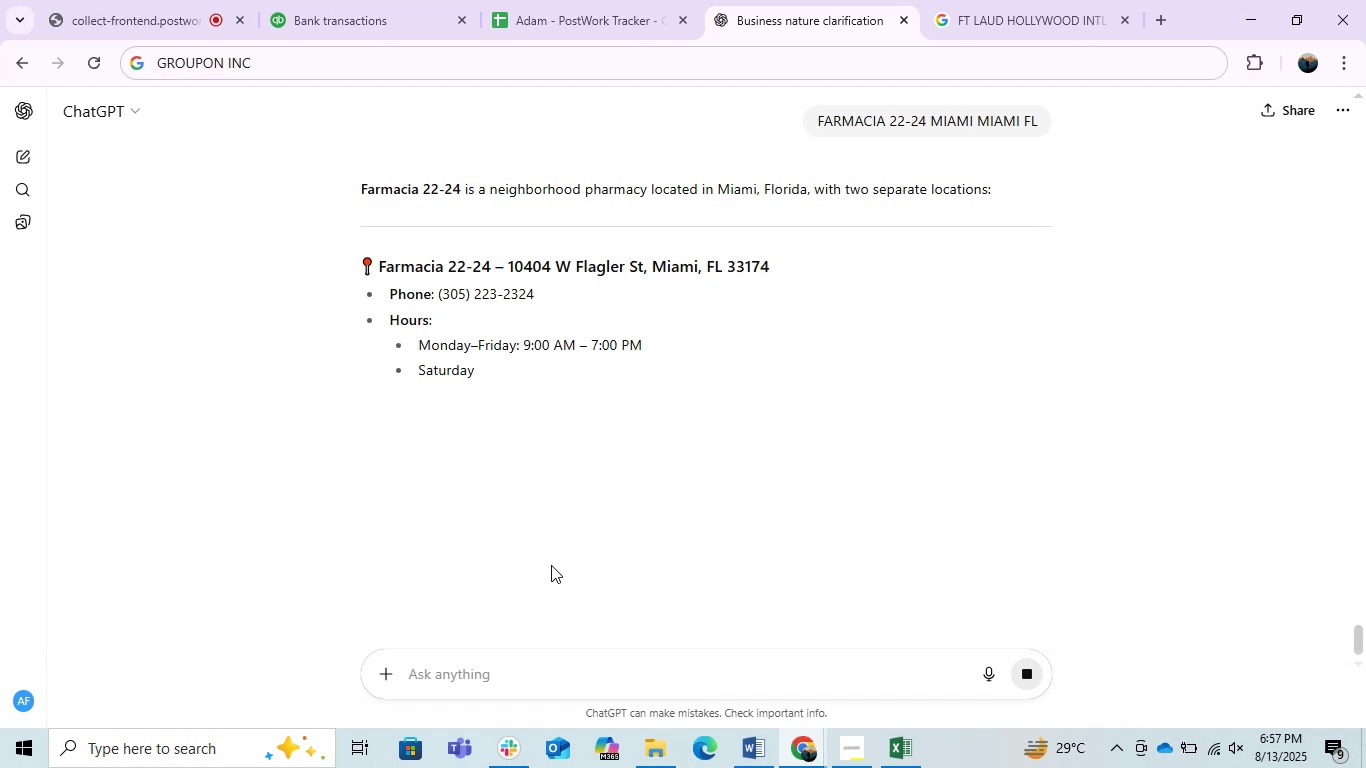 
left_click([394, 0])
 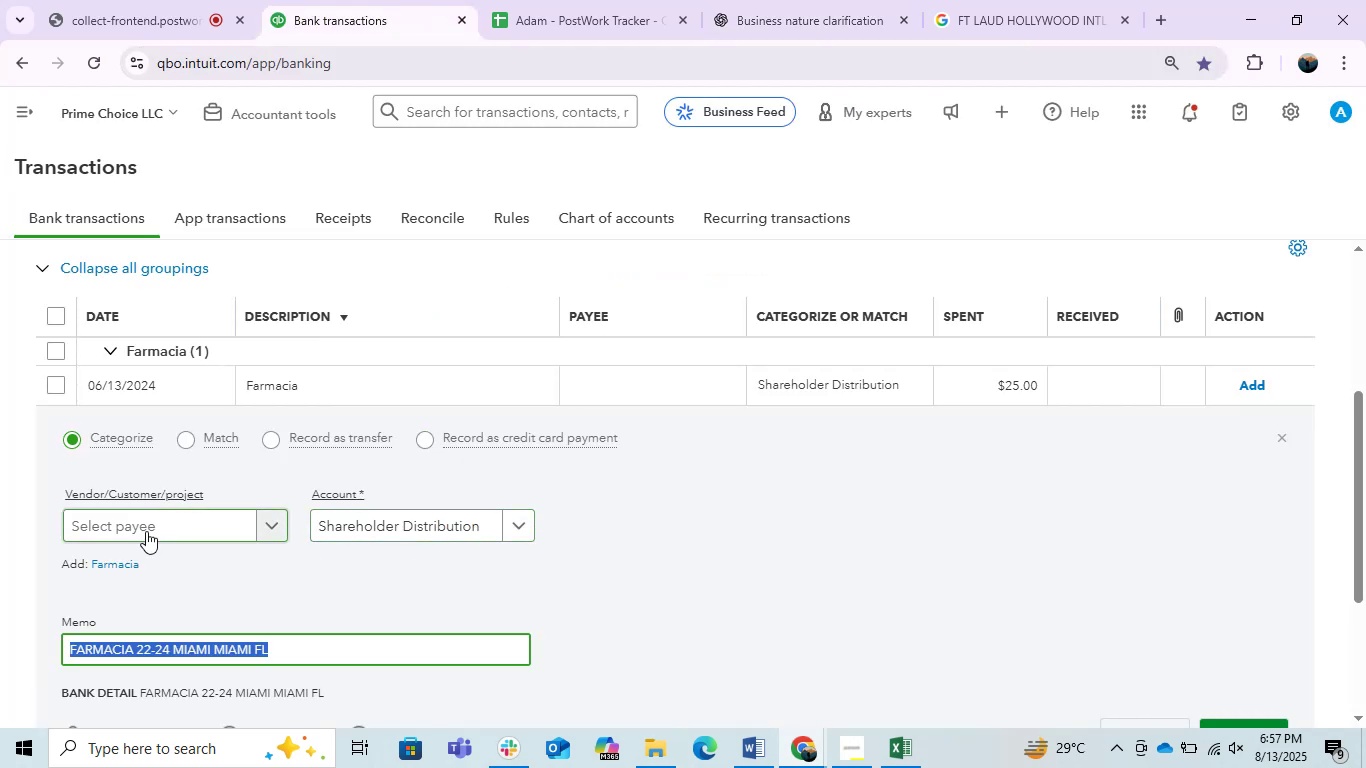 
left_click([139, 651])
 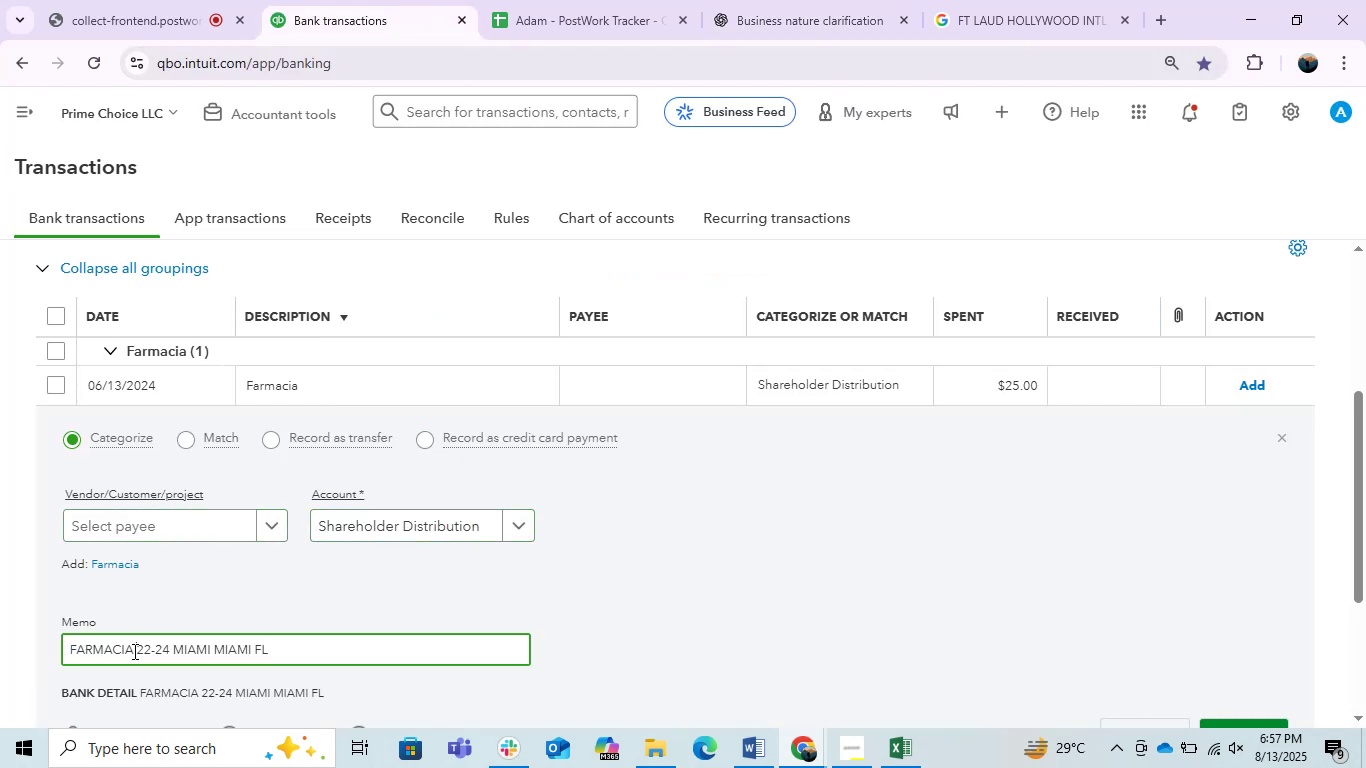 
left_click_drag(start_coordinate=[133, 651], to_coordinate=[25, 651])
 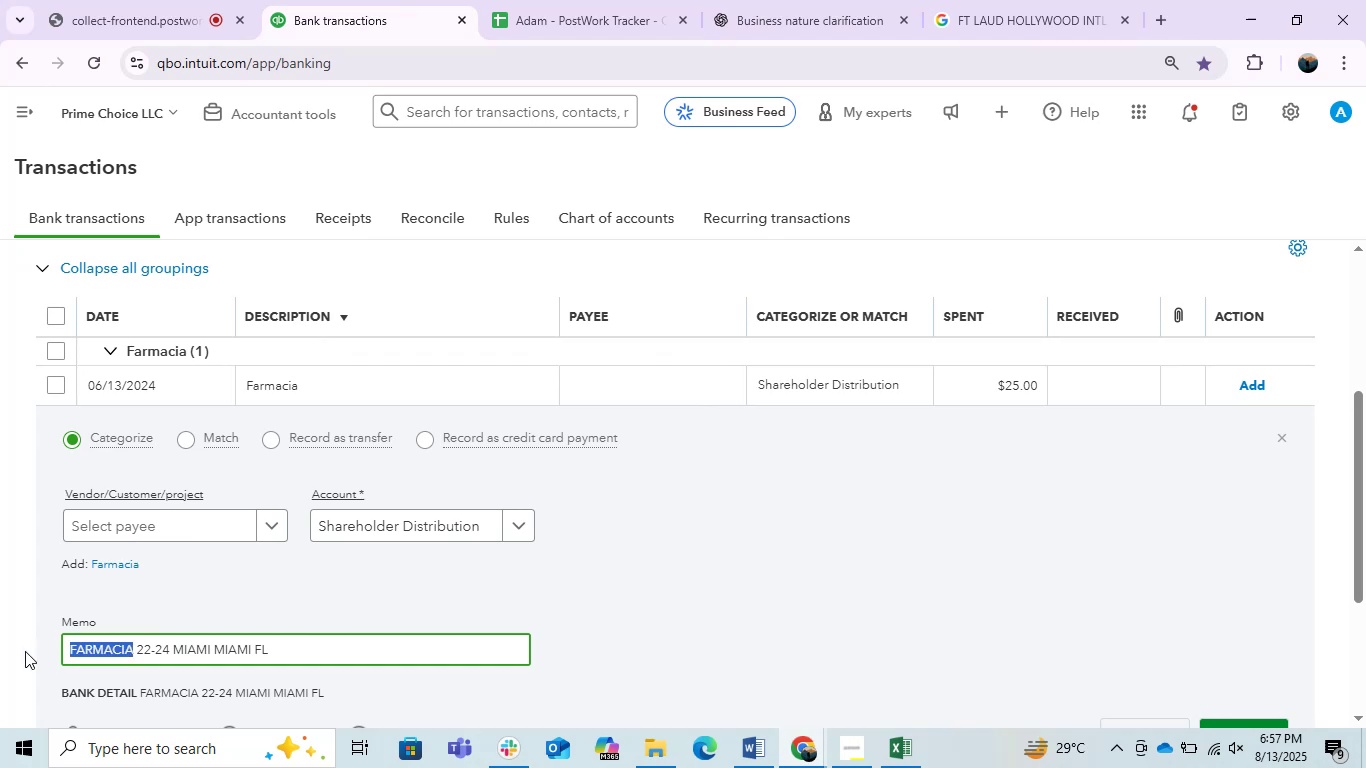 
key(Control+C)
 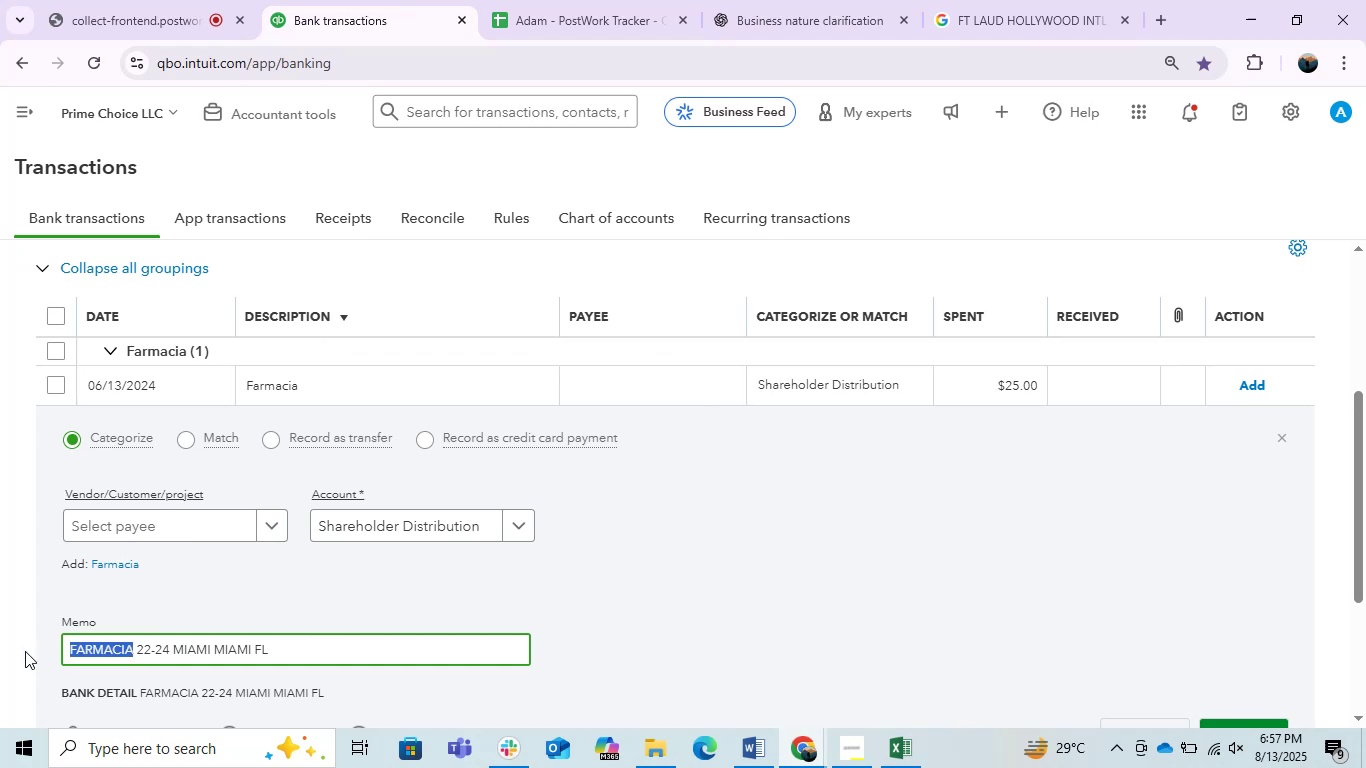 
key(Control+C)
 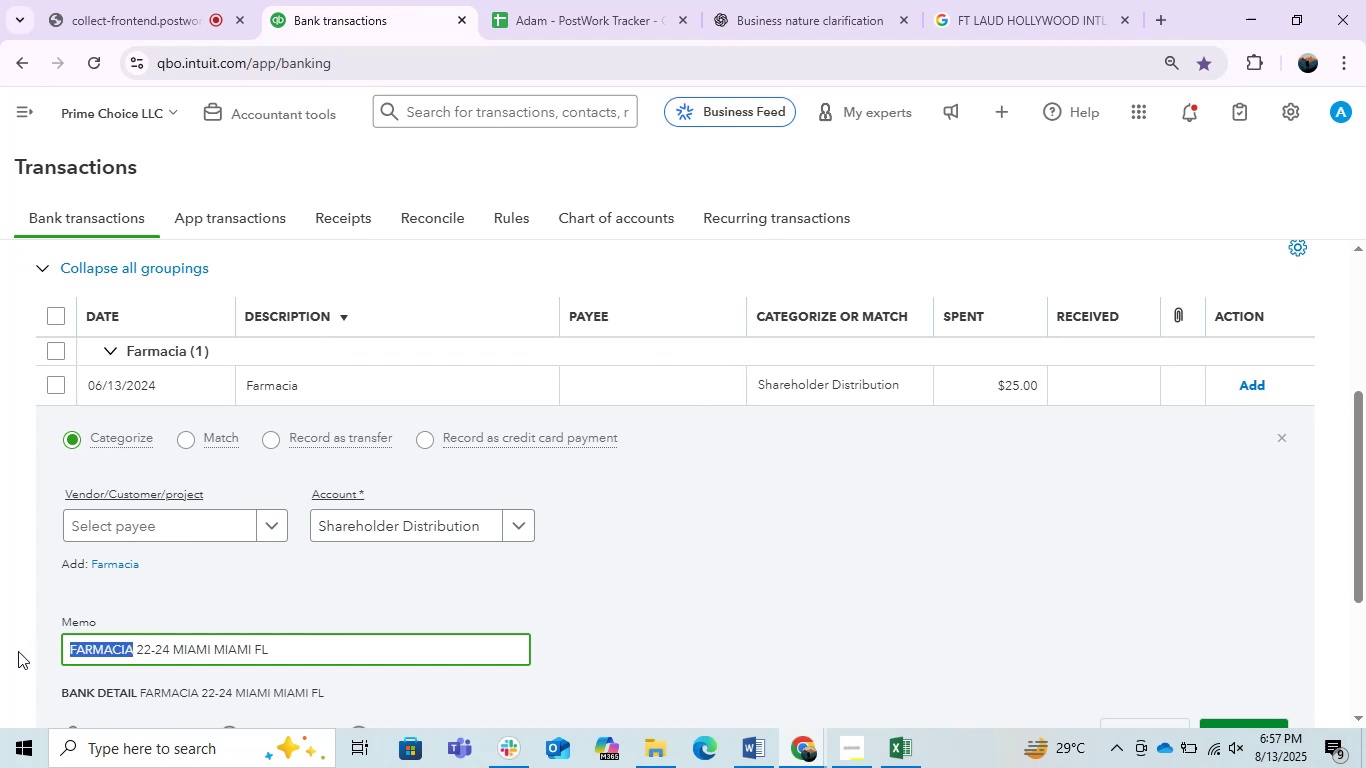 
key(Control+C)
 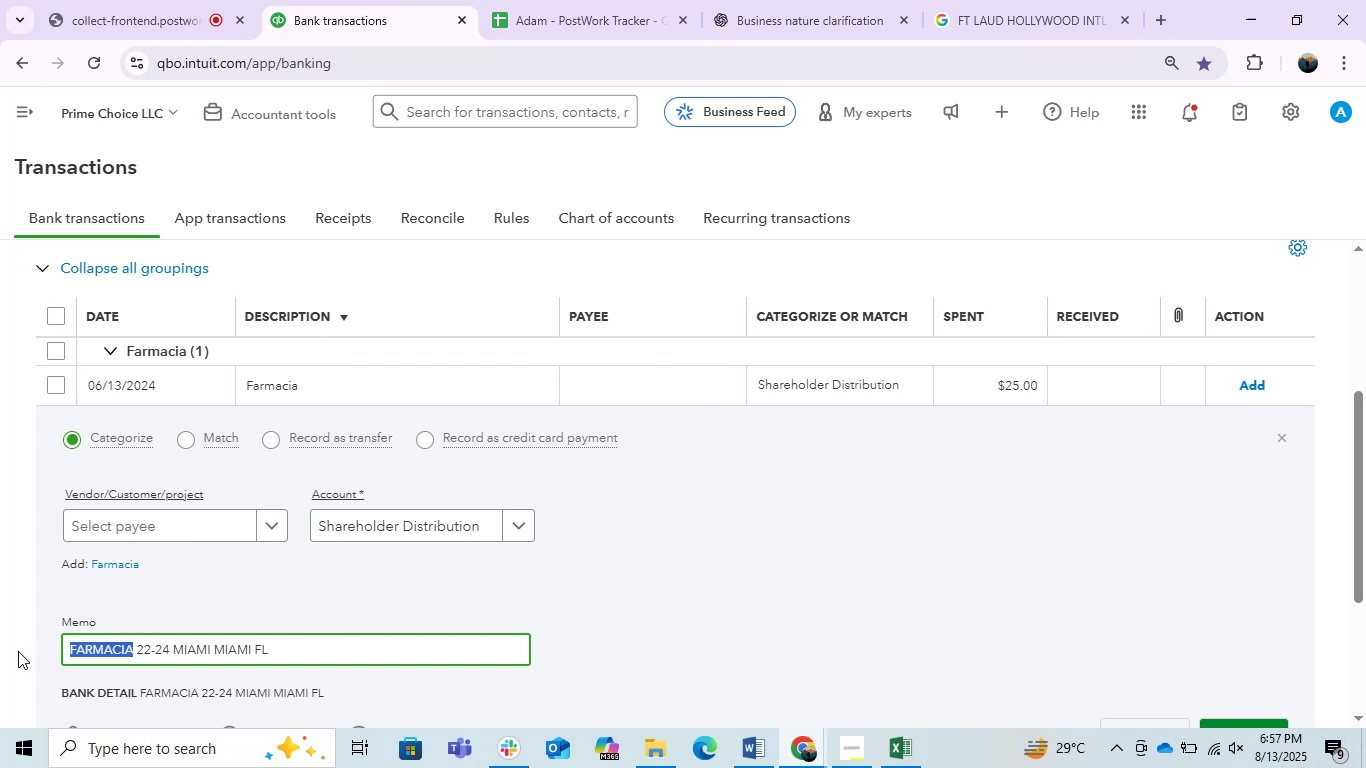 
key(Control+C)
 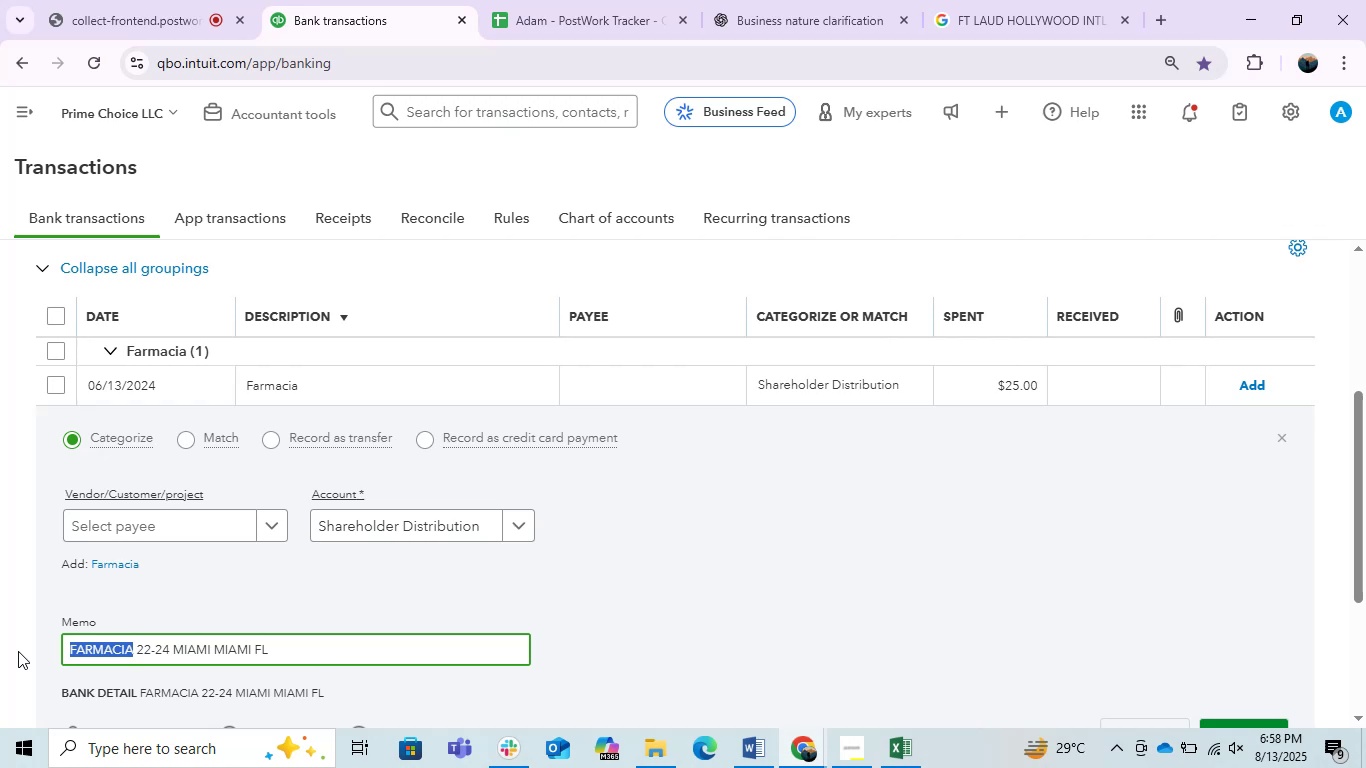 
wait(20.99)
 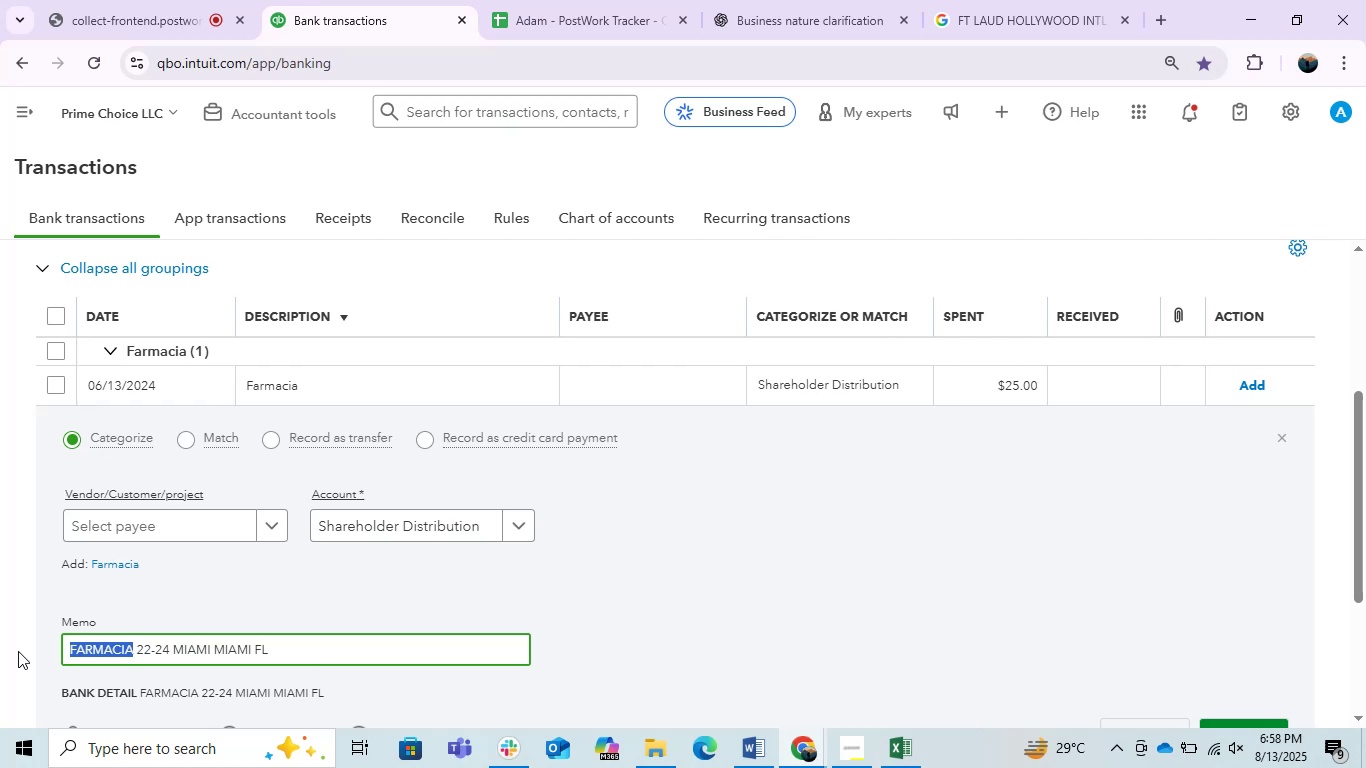 
key(Control+C)
 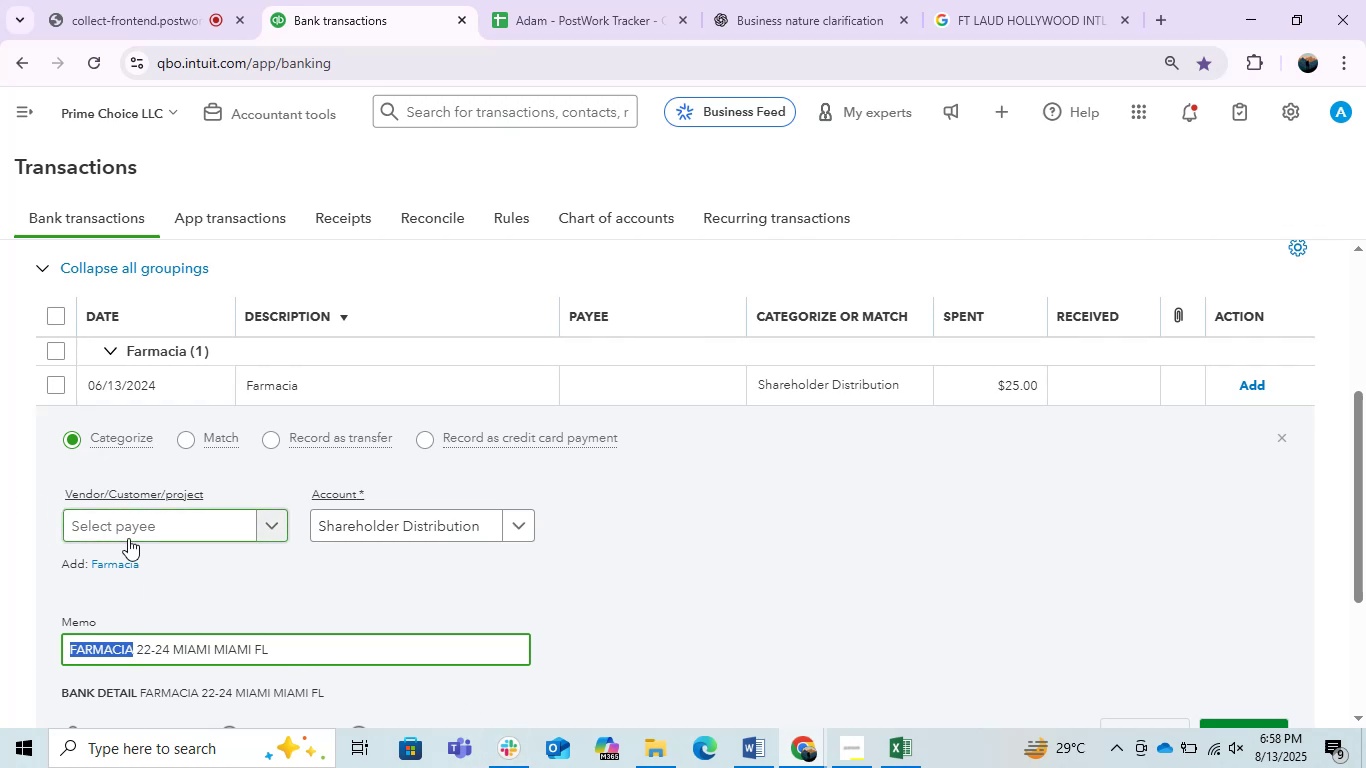 
left_click([114, 526])
 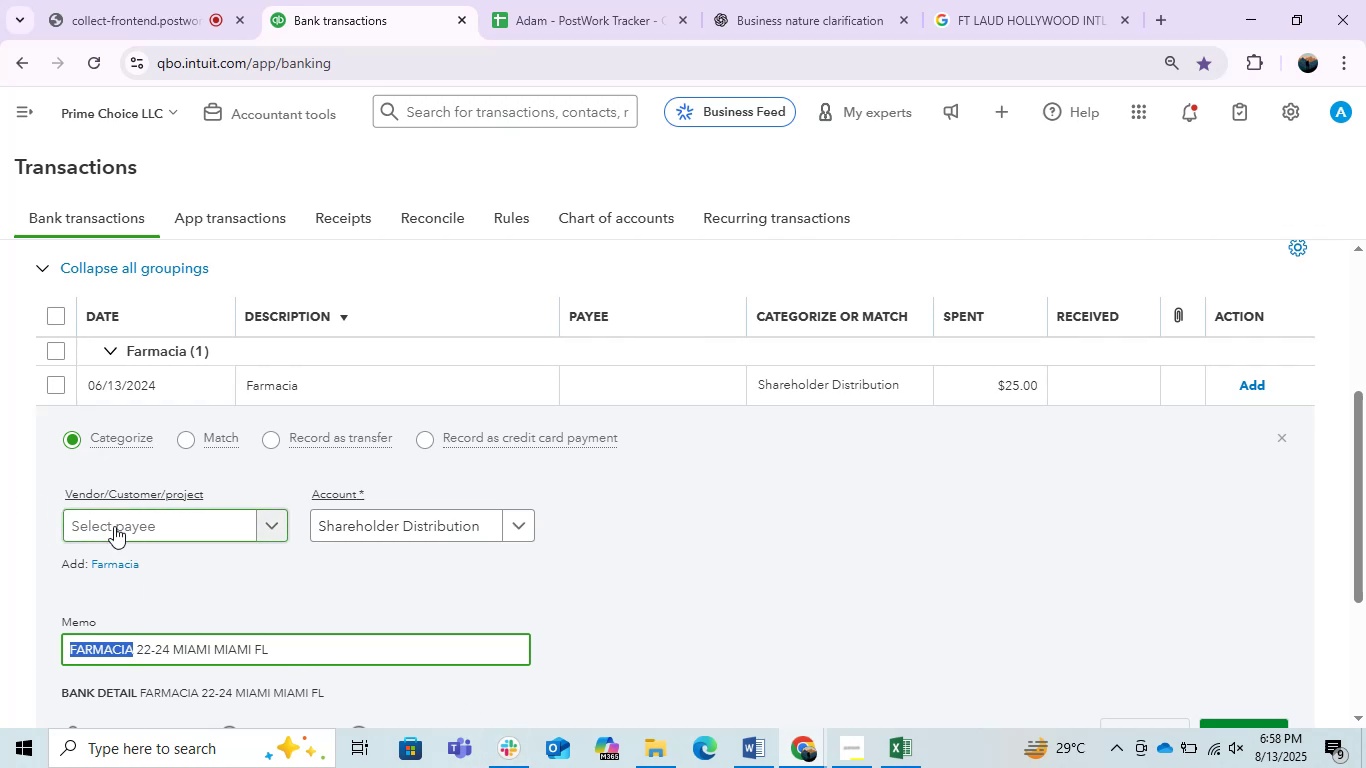 
key(Control+V)
 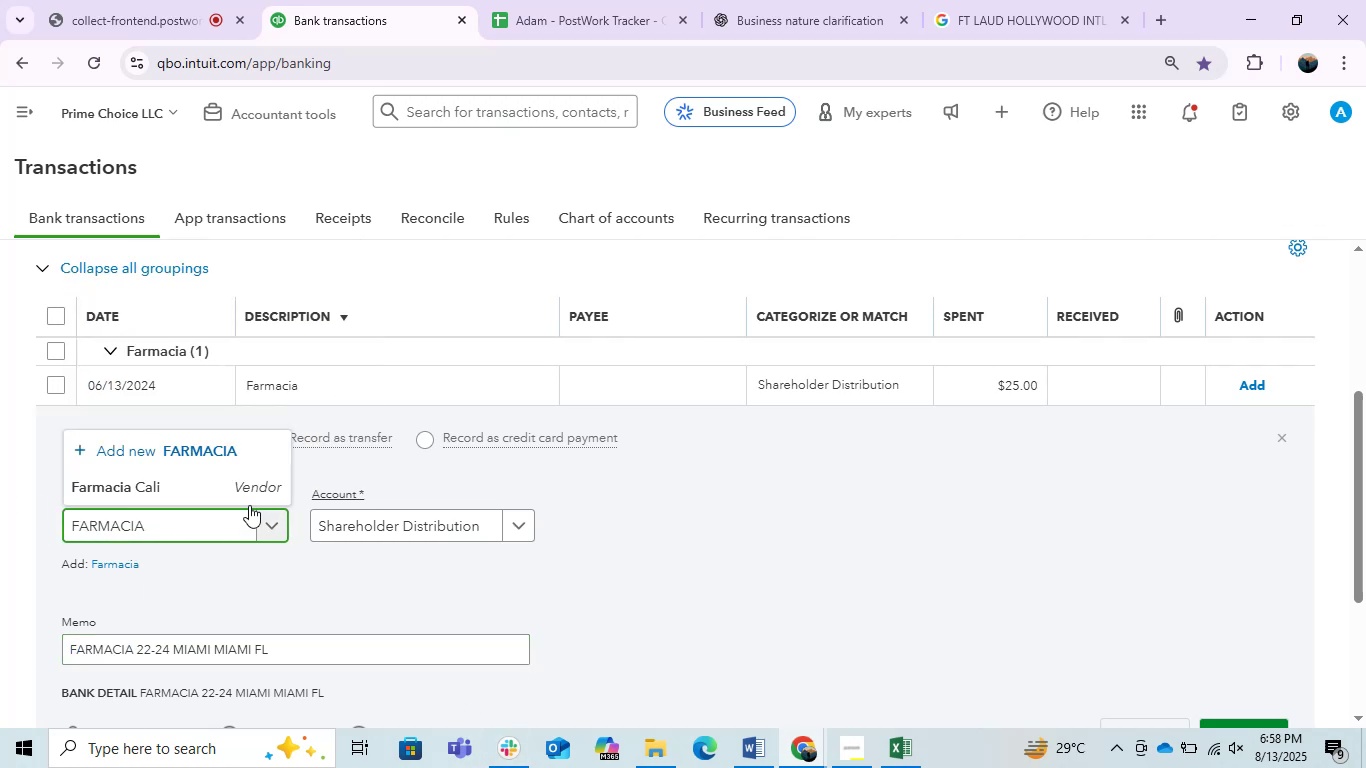 
left_click([252, 476])
 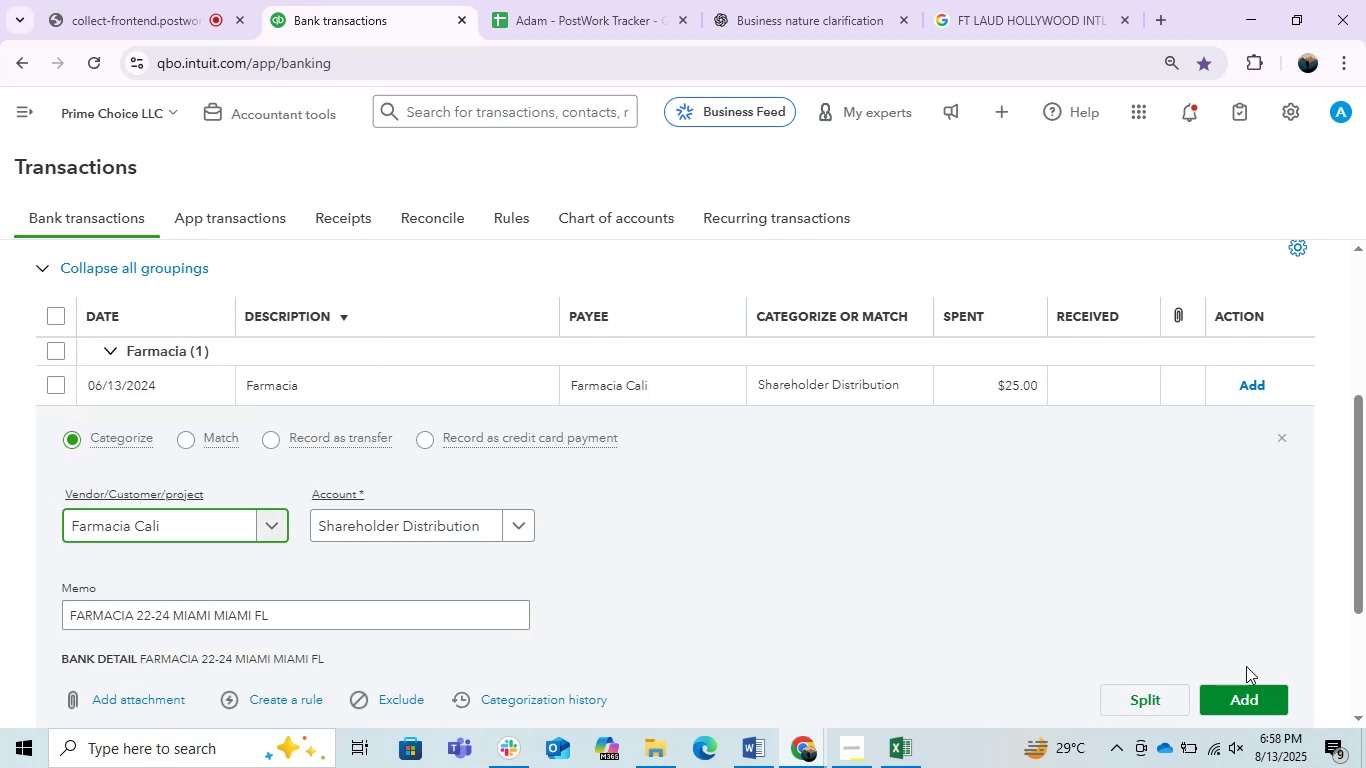 
left_click([1241, 697])
 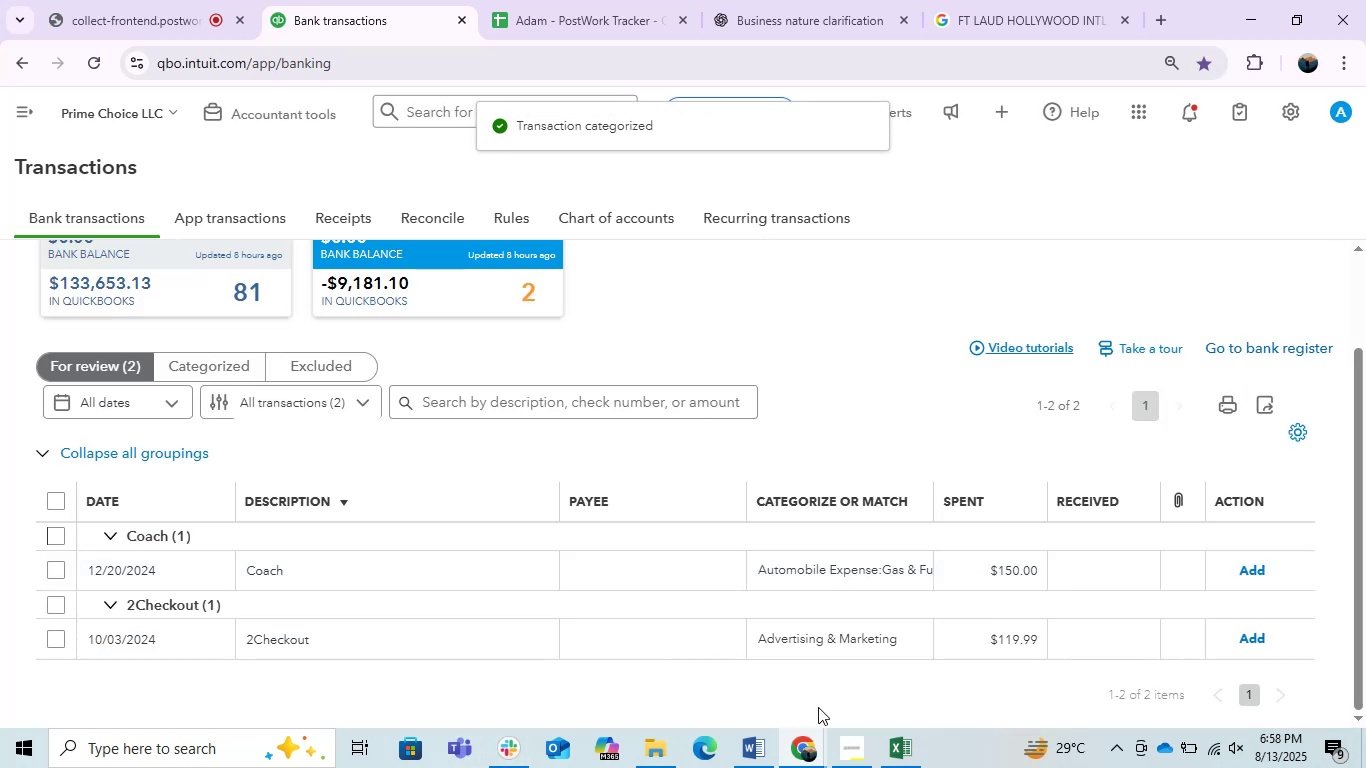 
left_click([350, 553])
 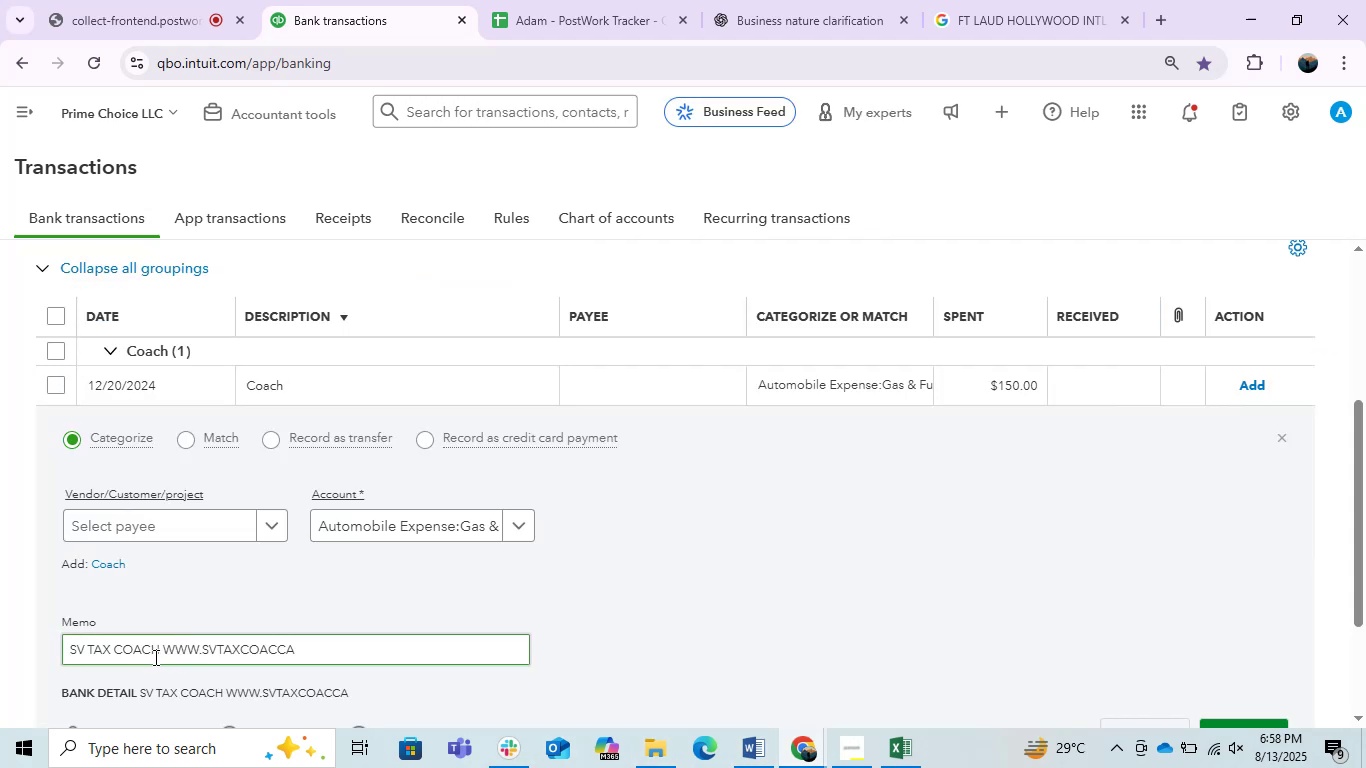 
left_click_drag(start_coordinate=[346, 653], to_coordinate=[0, 652])
 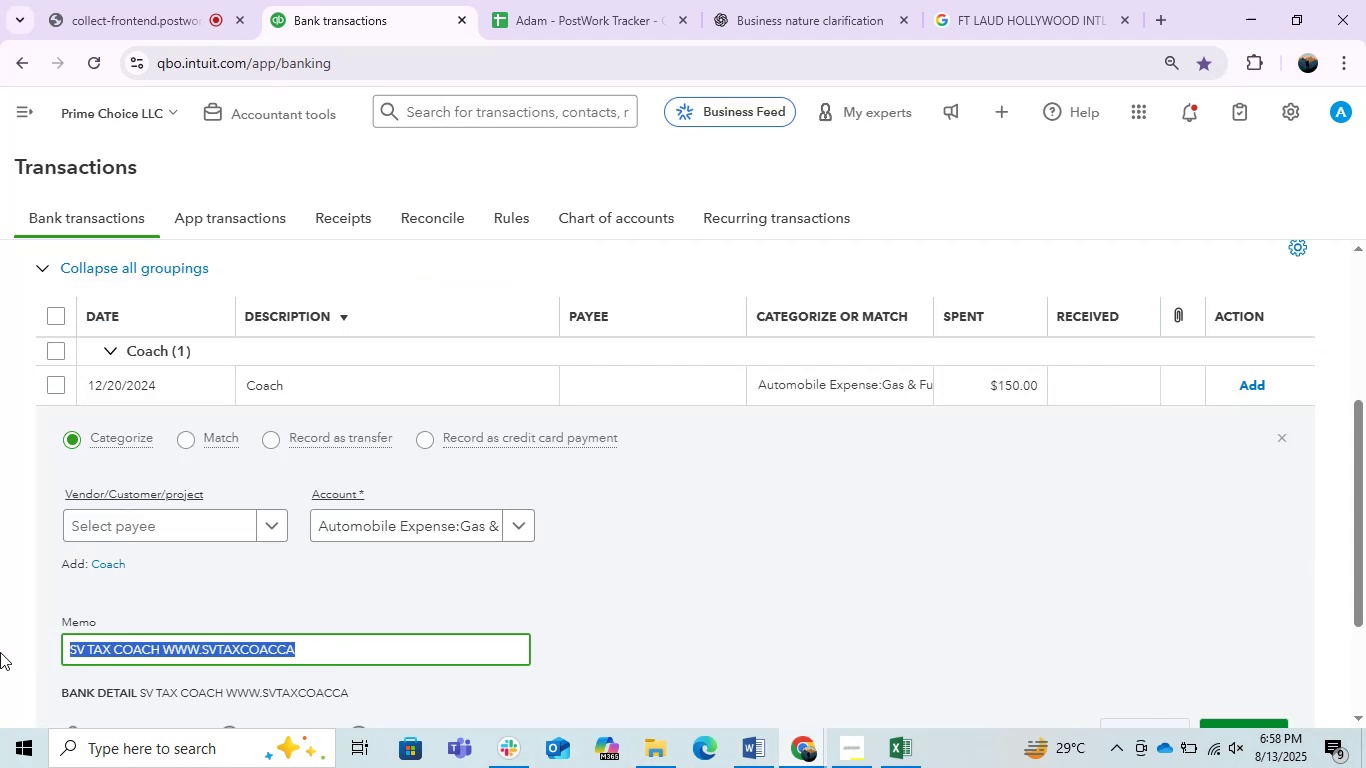 
key(Control+C)
 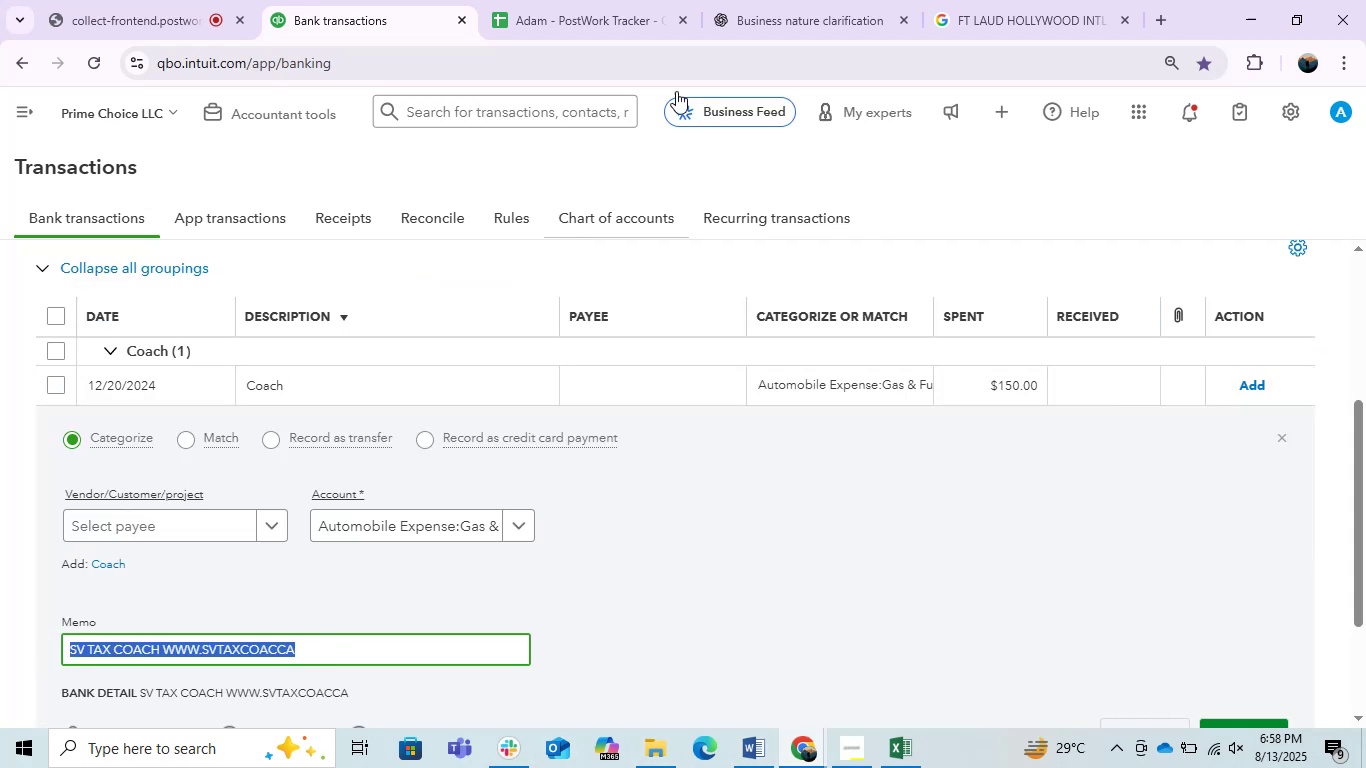 
key(Control+C)
 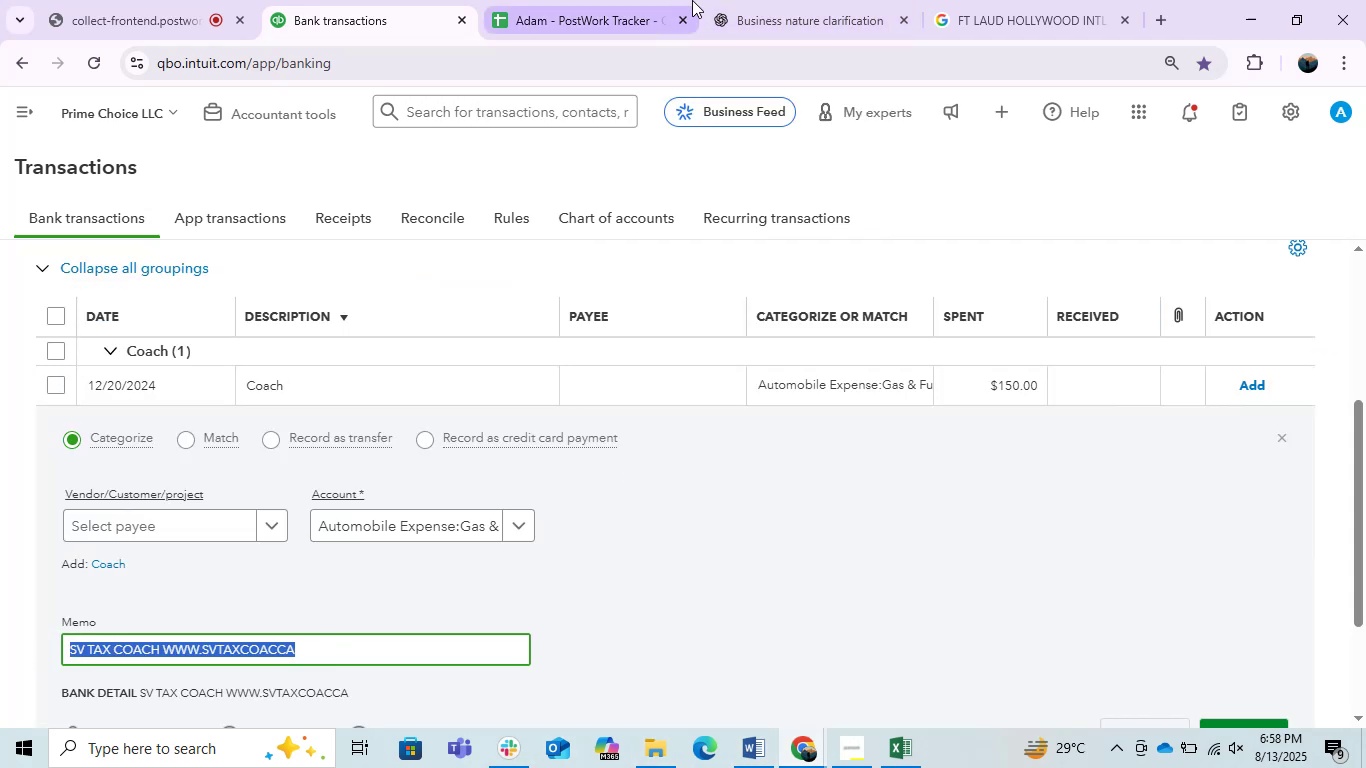 
left_click_drag(start_coordinate=[894, 0], to_coordinate=[876, 0])
 